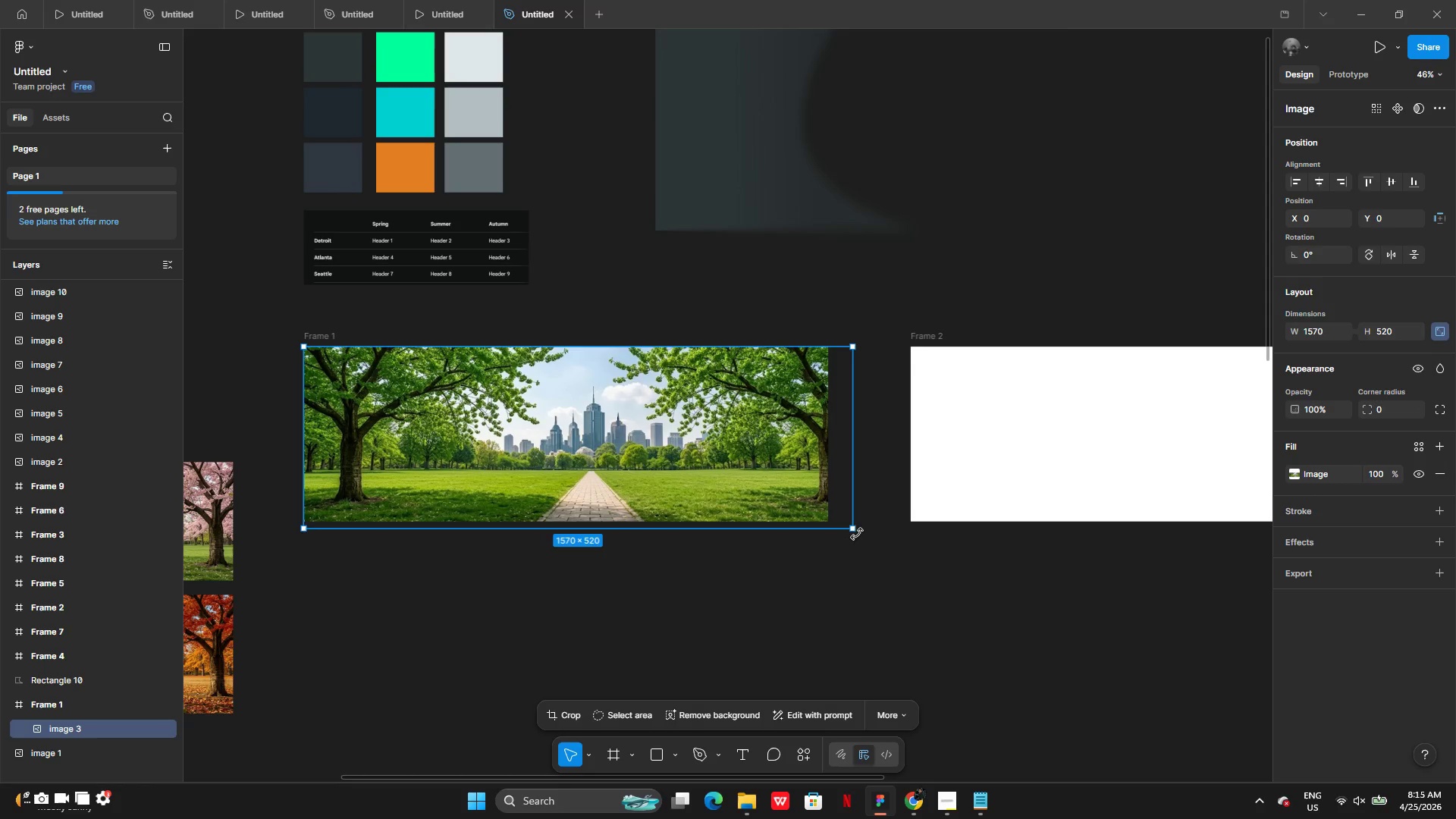 
left_click_drag(start_coordinate=[852, 529], to_coordinate=[817, 520])
 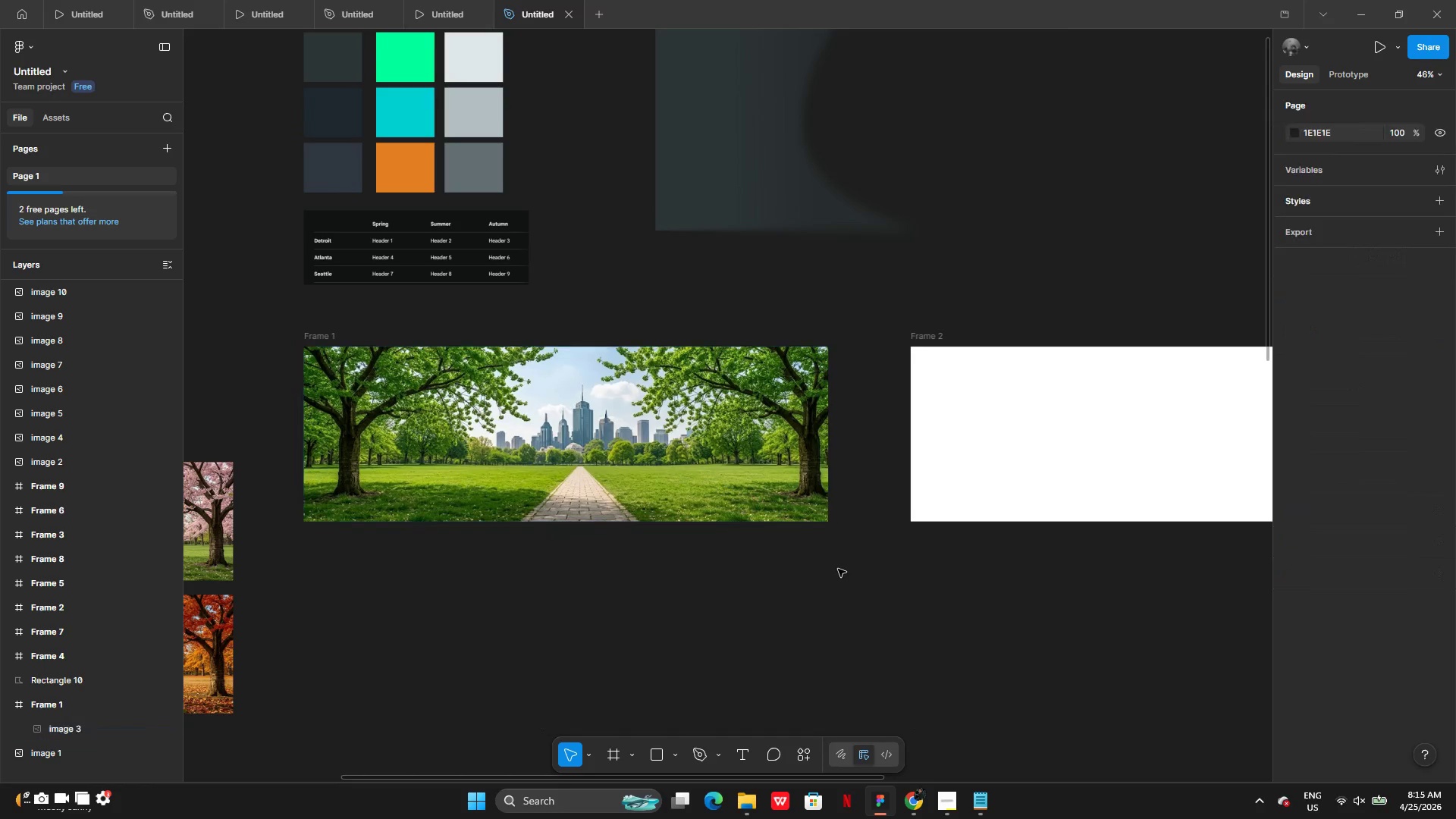 
left_click([838, 569])
 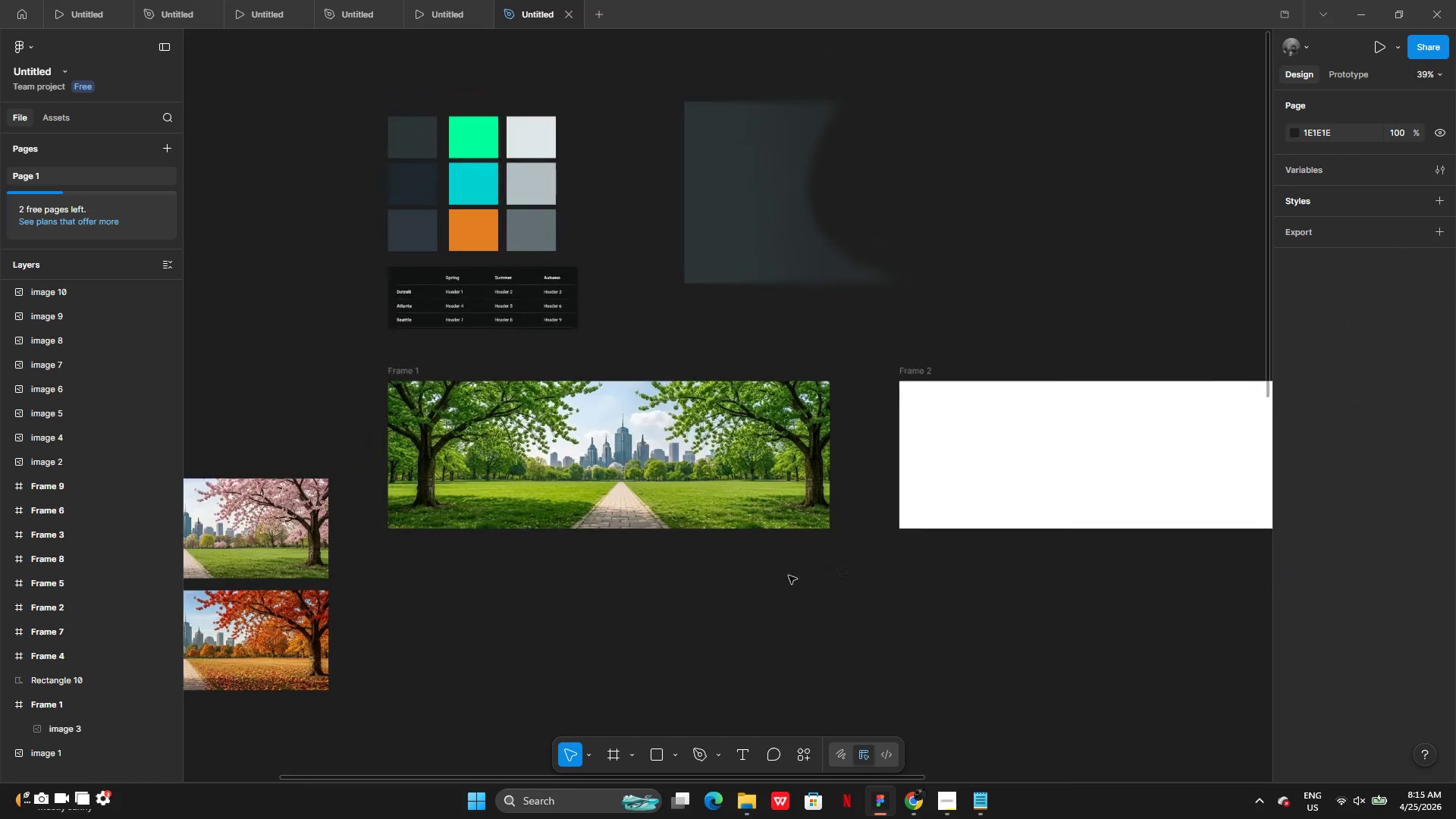 
left_click([721, 479])
 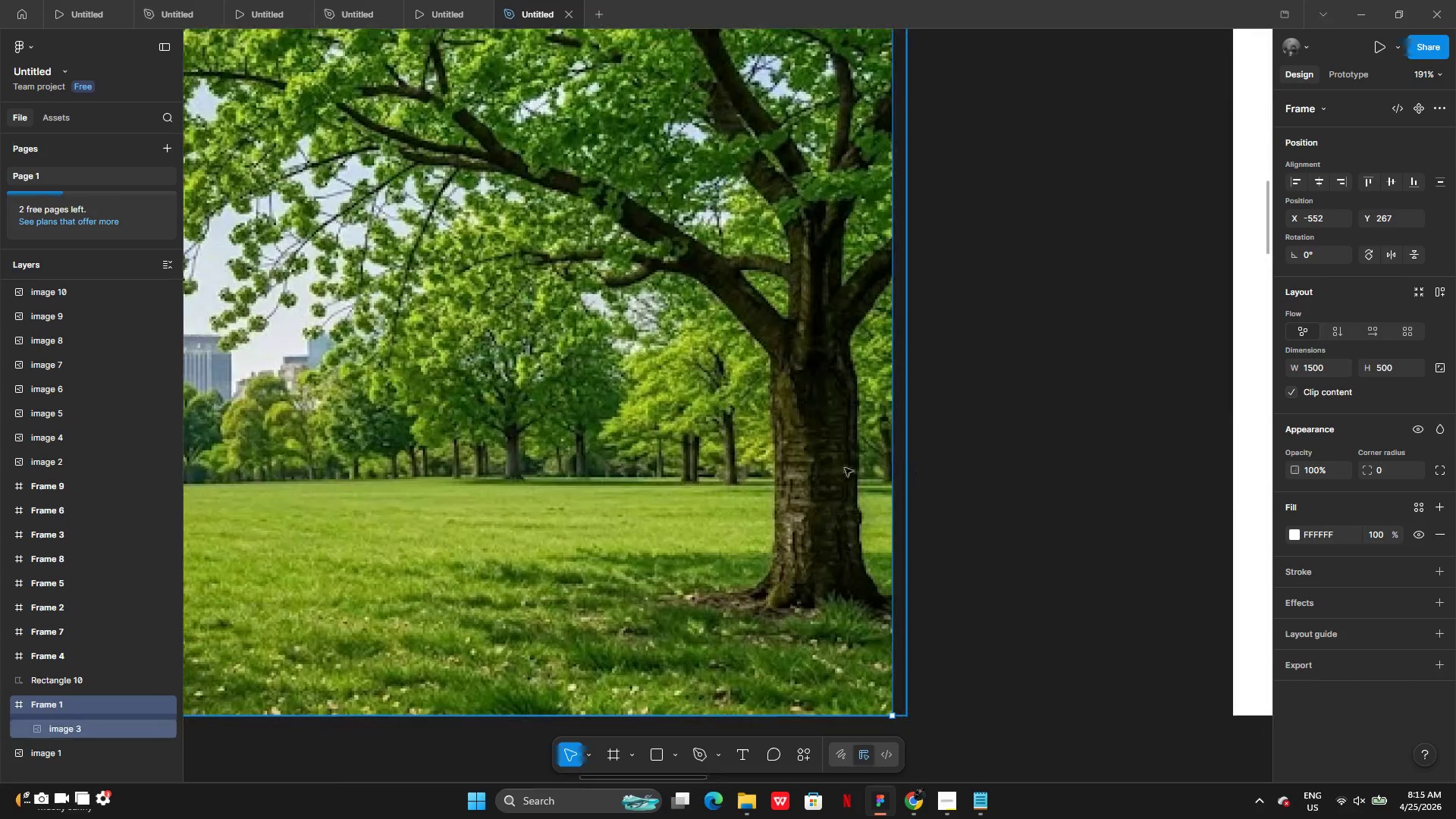 
left_click([864, 462])
 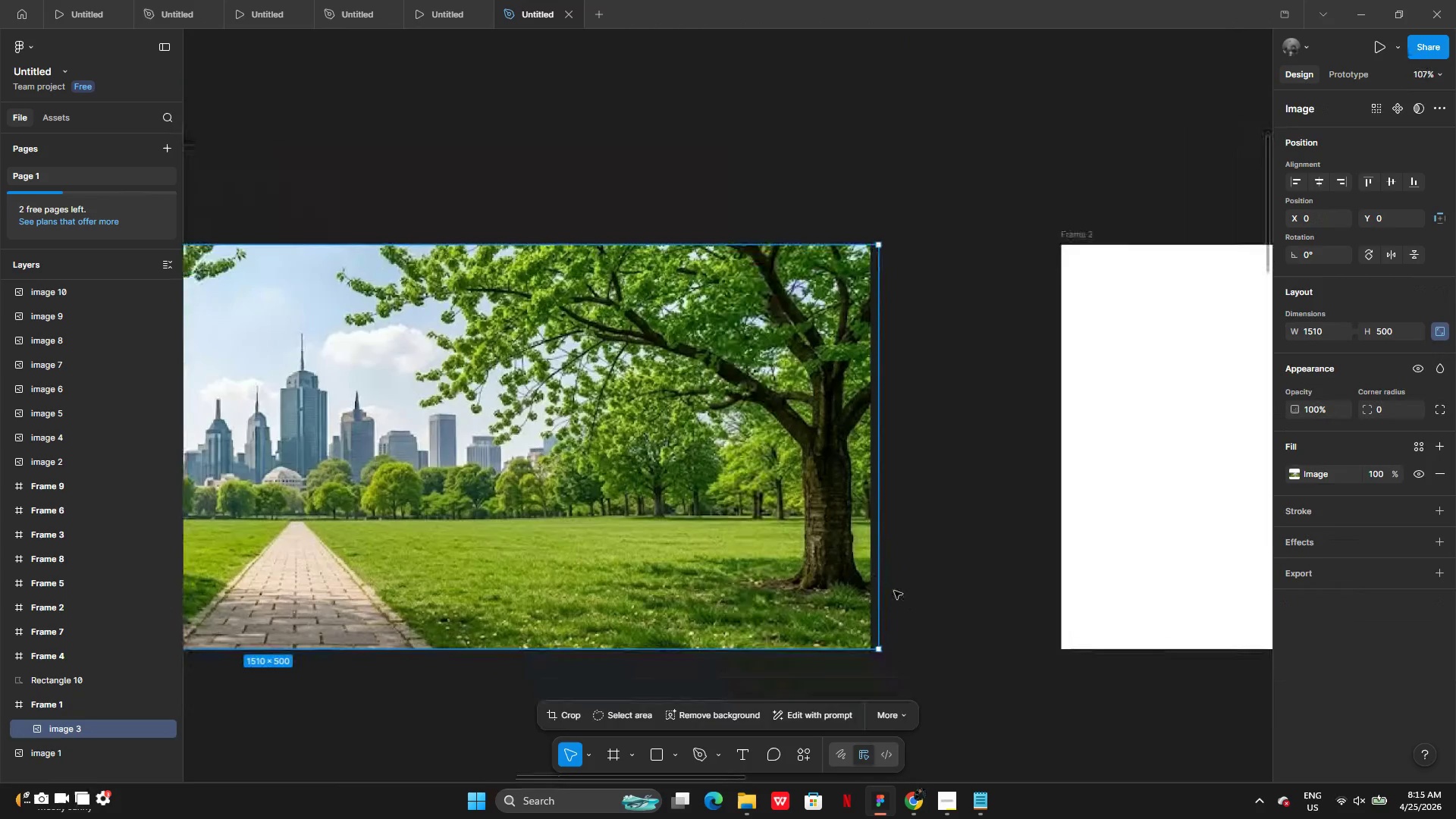 
left_click_drag(start_coordinate=[881, 584], to_coordinate=[870, 583])
 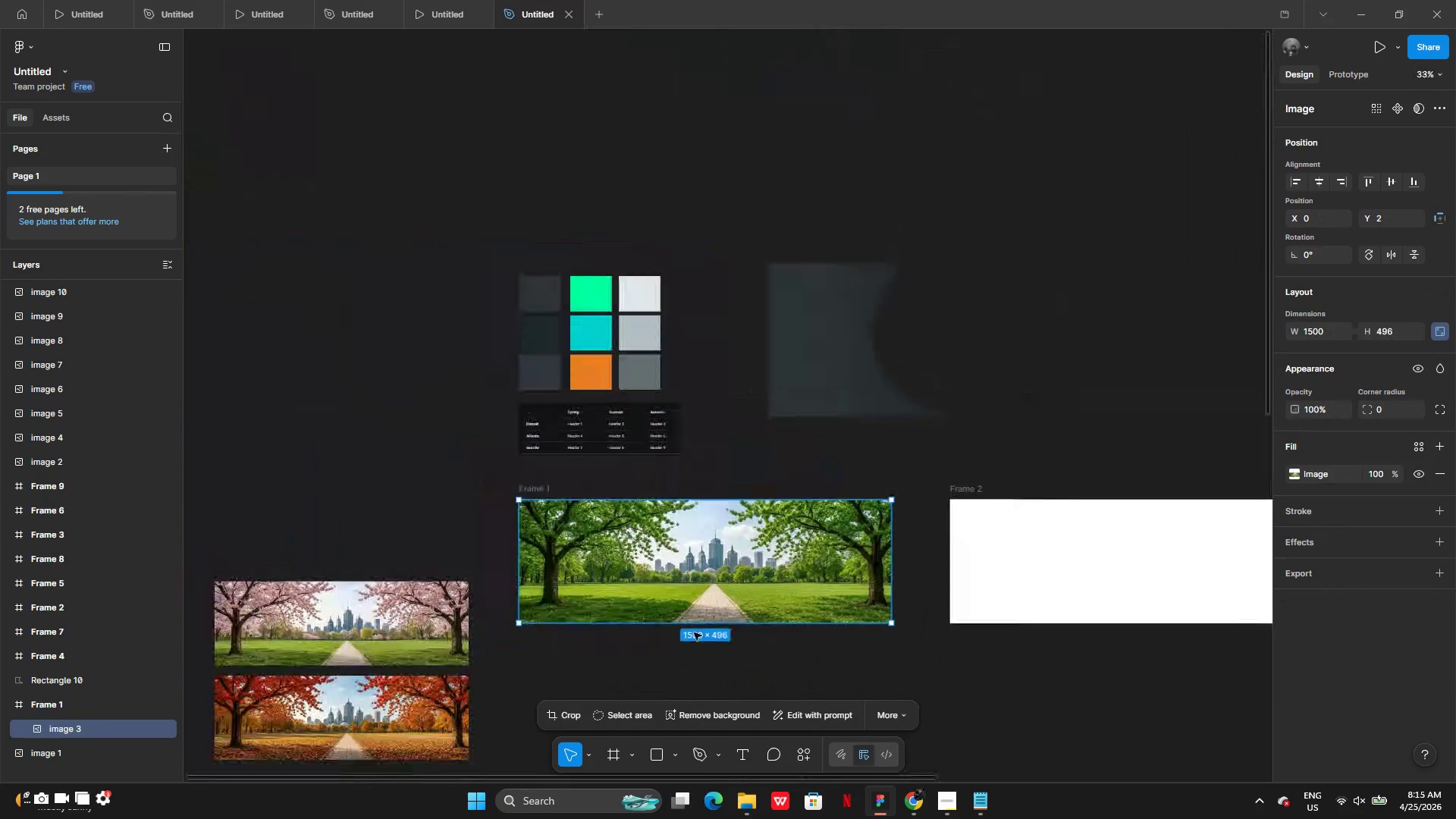 
left_click([372, 620])
 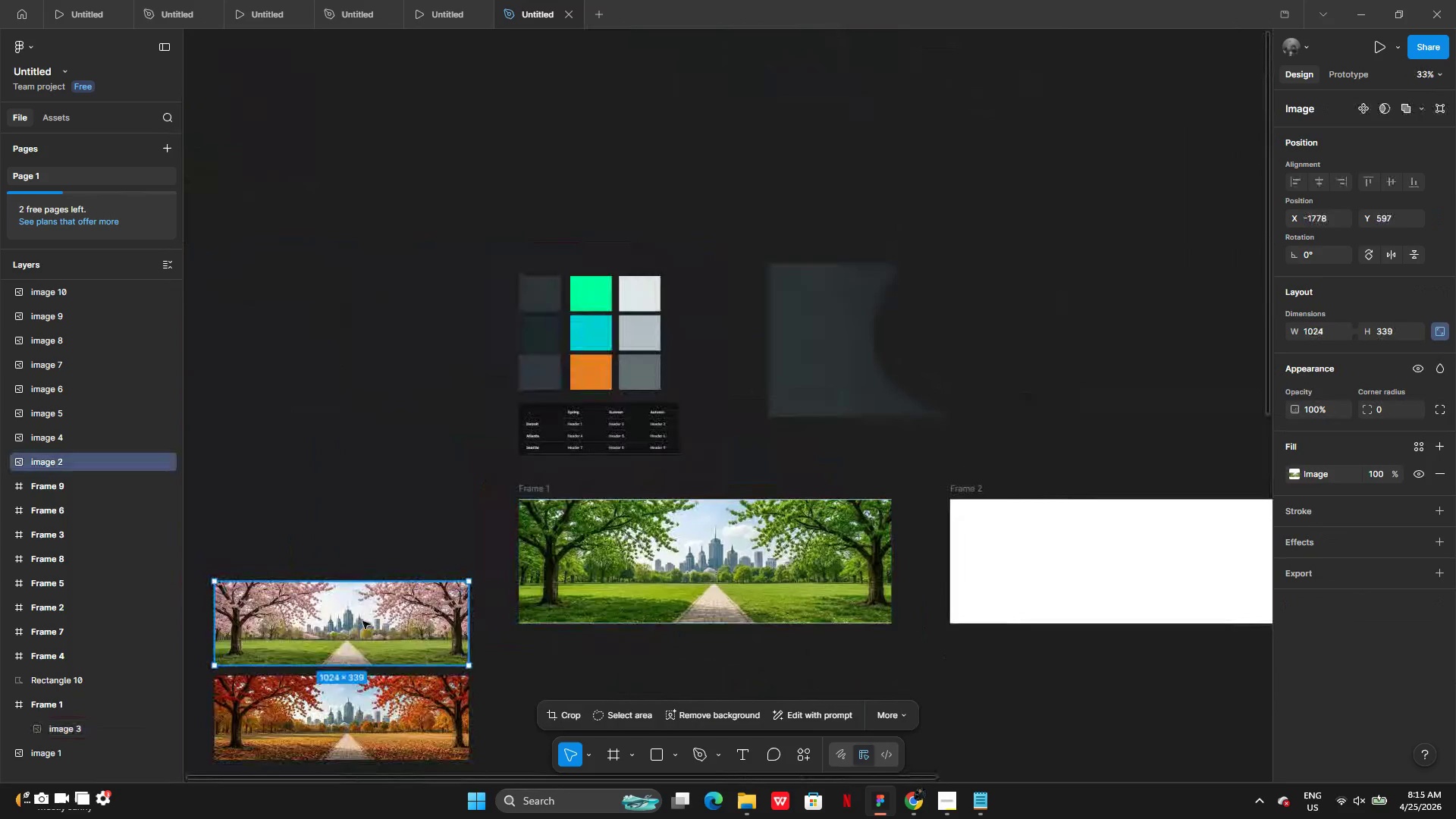 
left_click_drag(start_coordinate=[351, 621], to_coordinate=[1281, 585])
 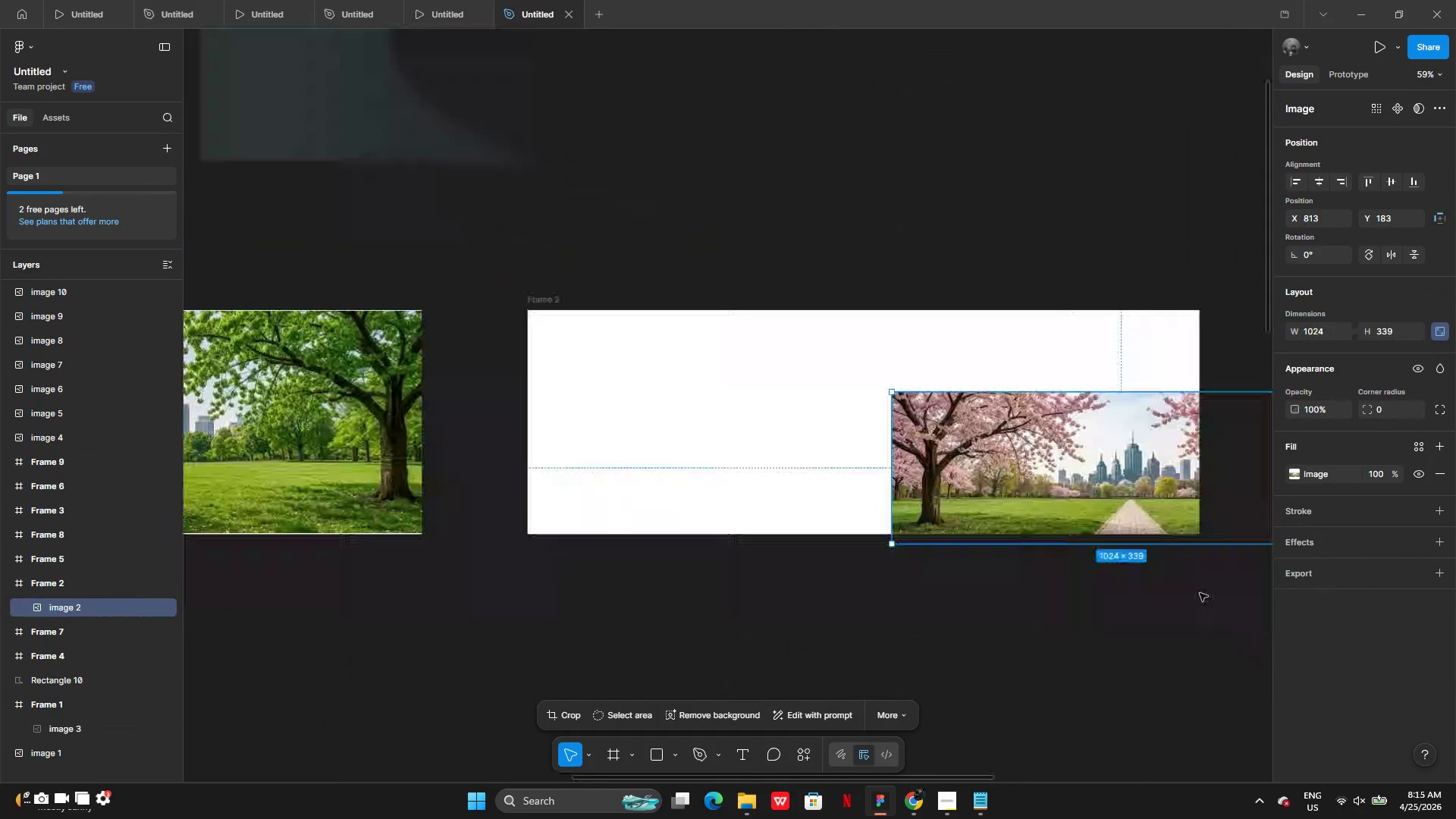 
left_click_drag(start_coordinate=[1088, 490], to_coordinate=[725, 411])
 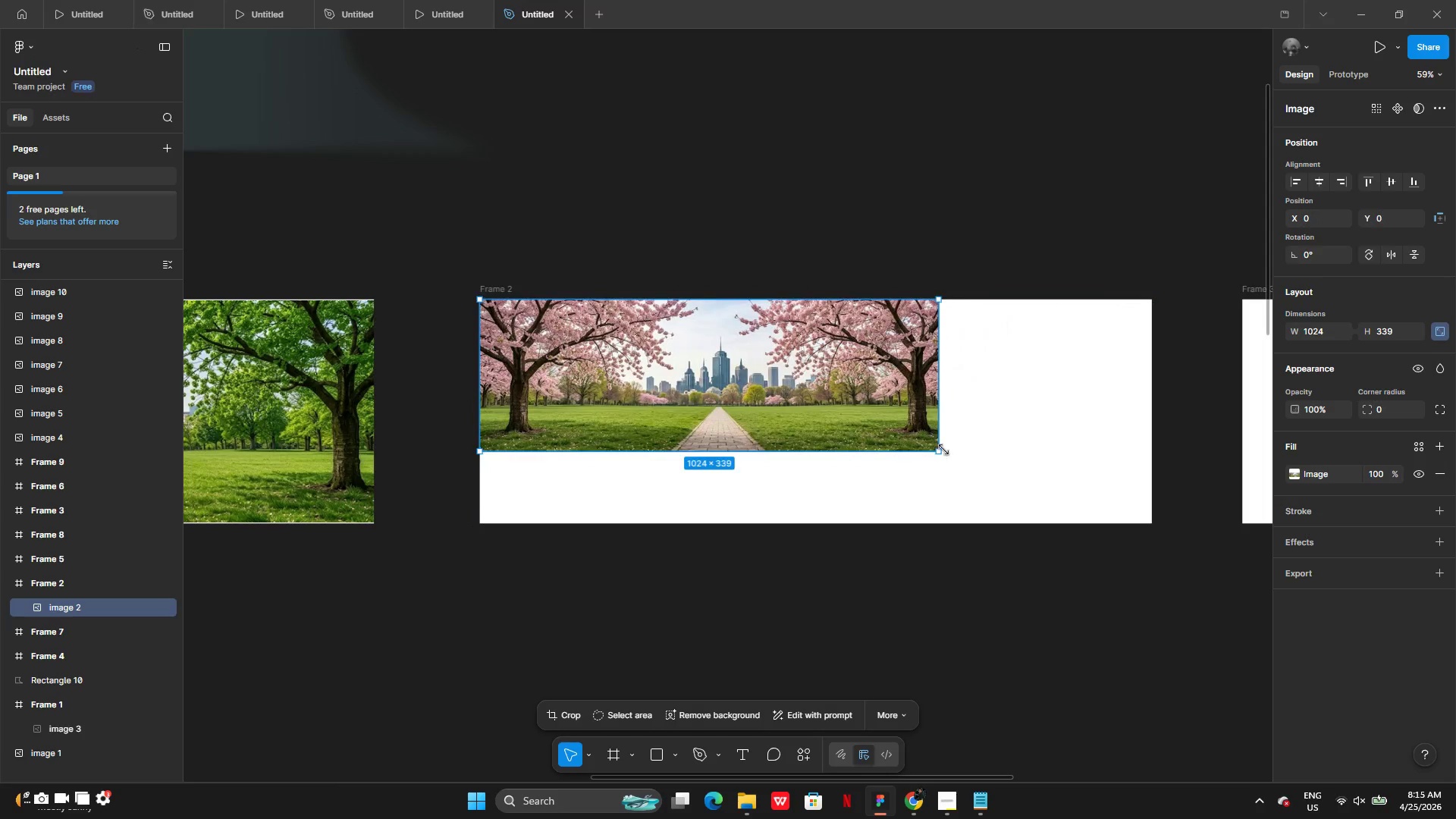 
left_click_drag(start_coordinate=[943, 450], to_coordinate=[1153, 510])
 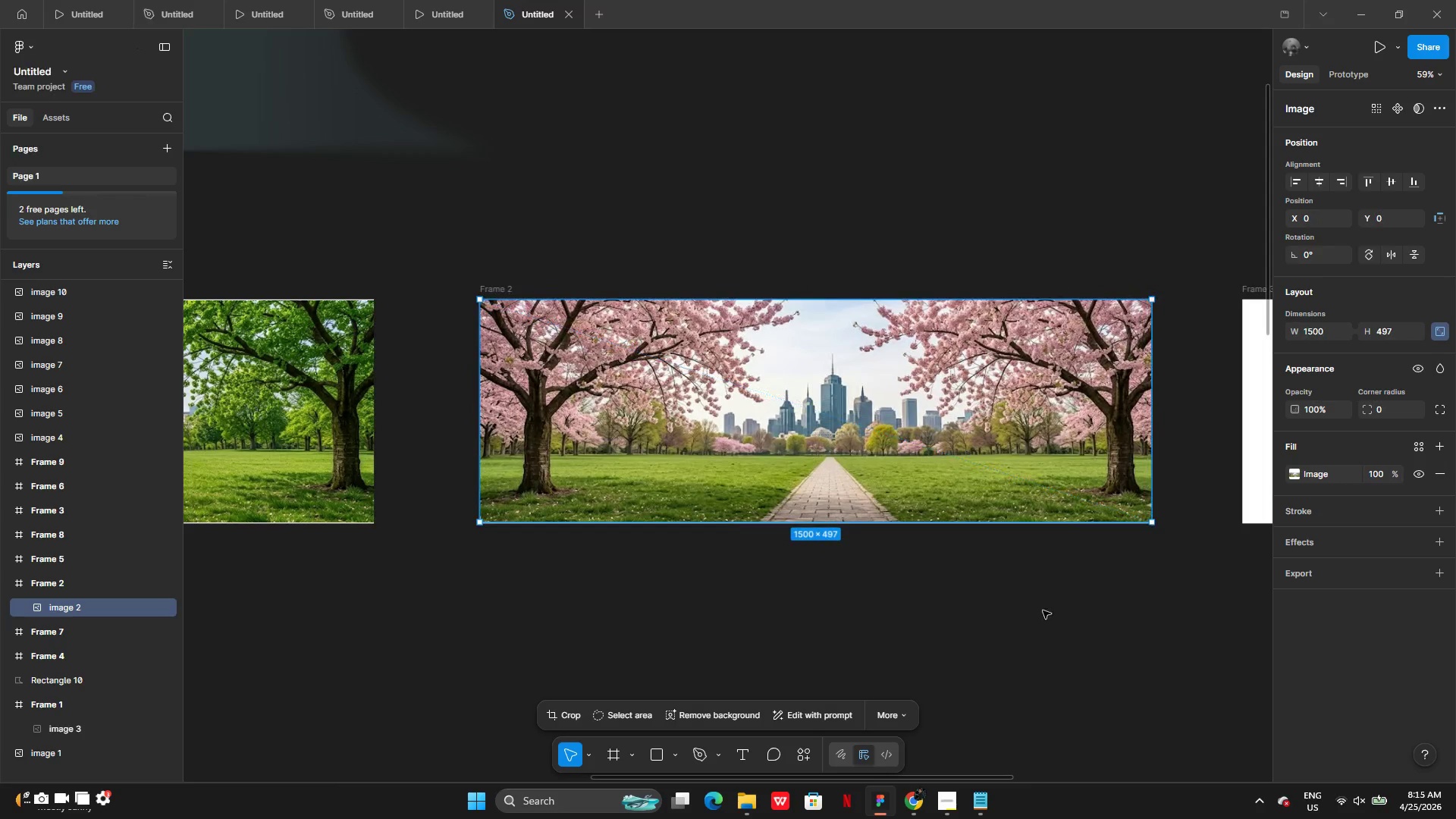 
left_click([1043, 610])
 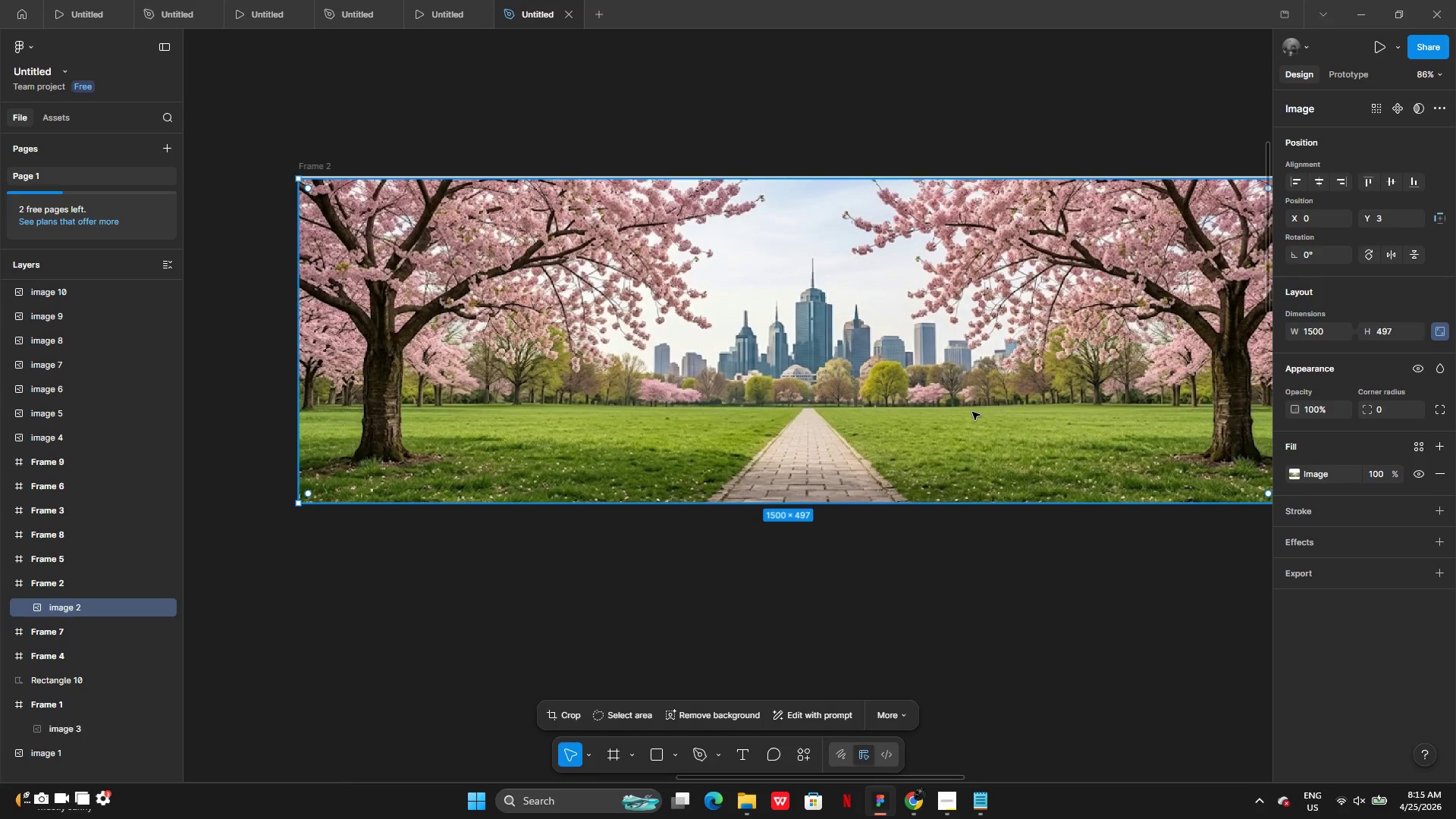 
wait(5.39)
 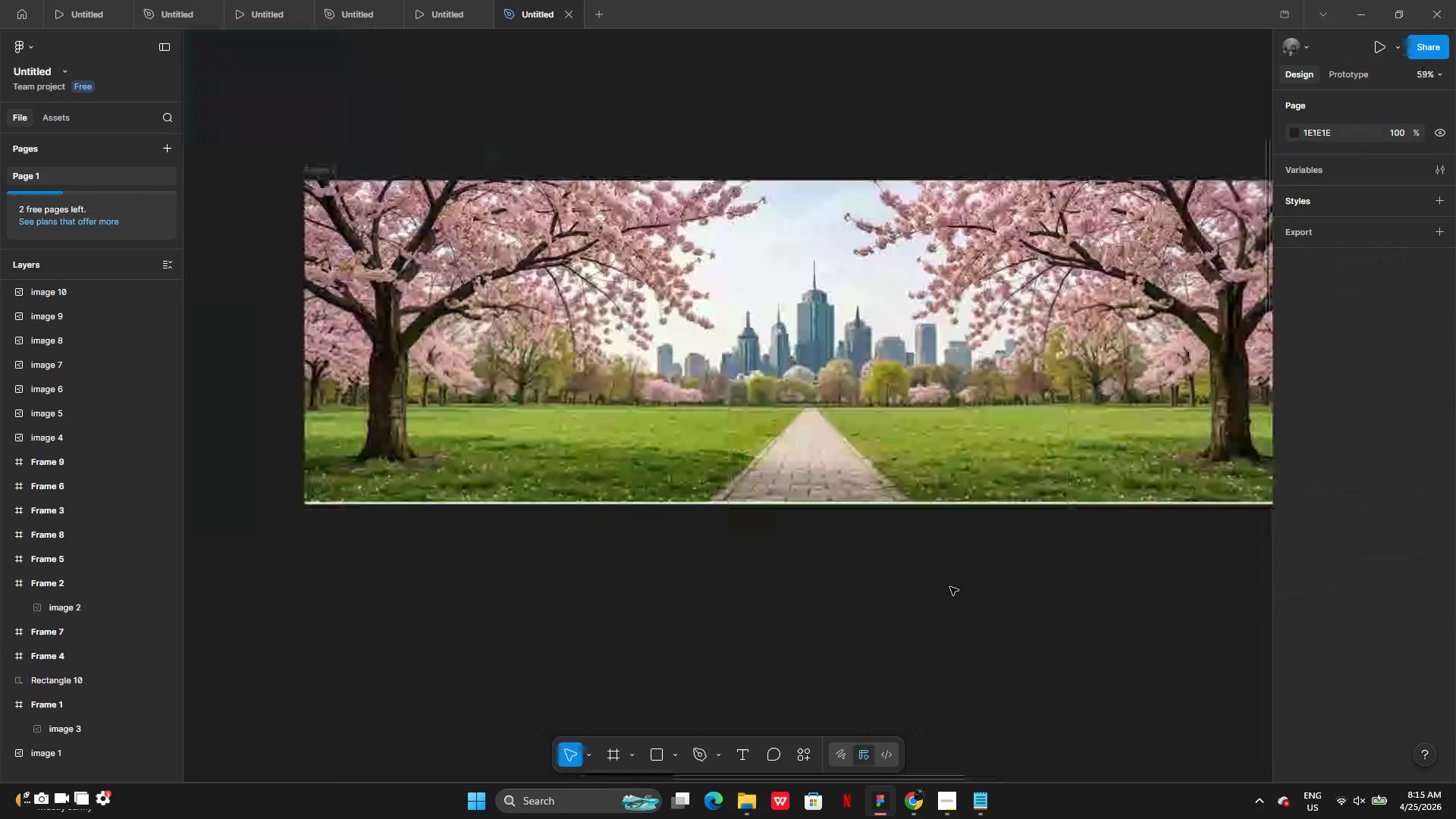 
left_click_drag(start_coordinate=[930, 280], to_coordinate=[929, 275])
 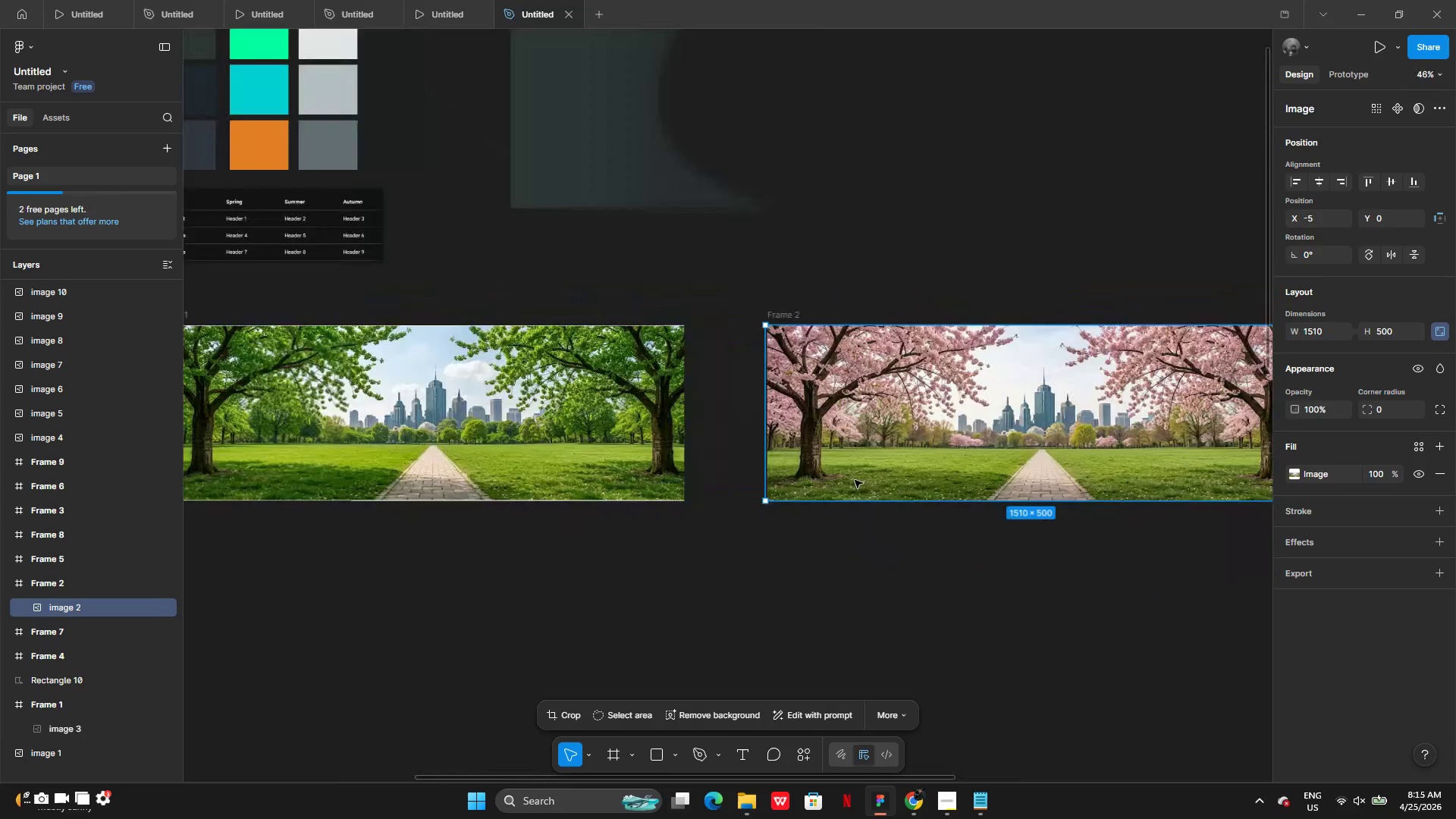 
left_click([617, 401])
 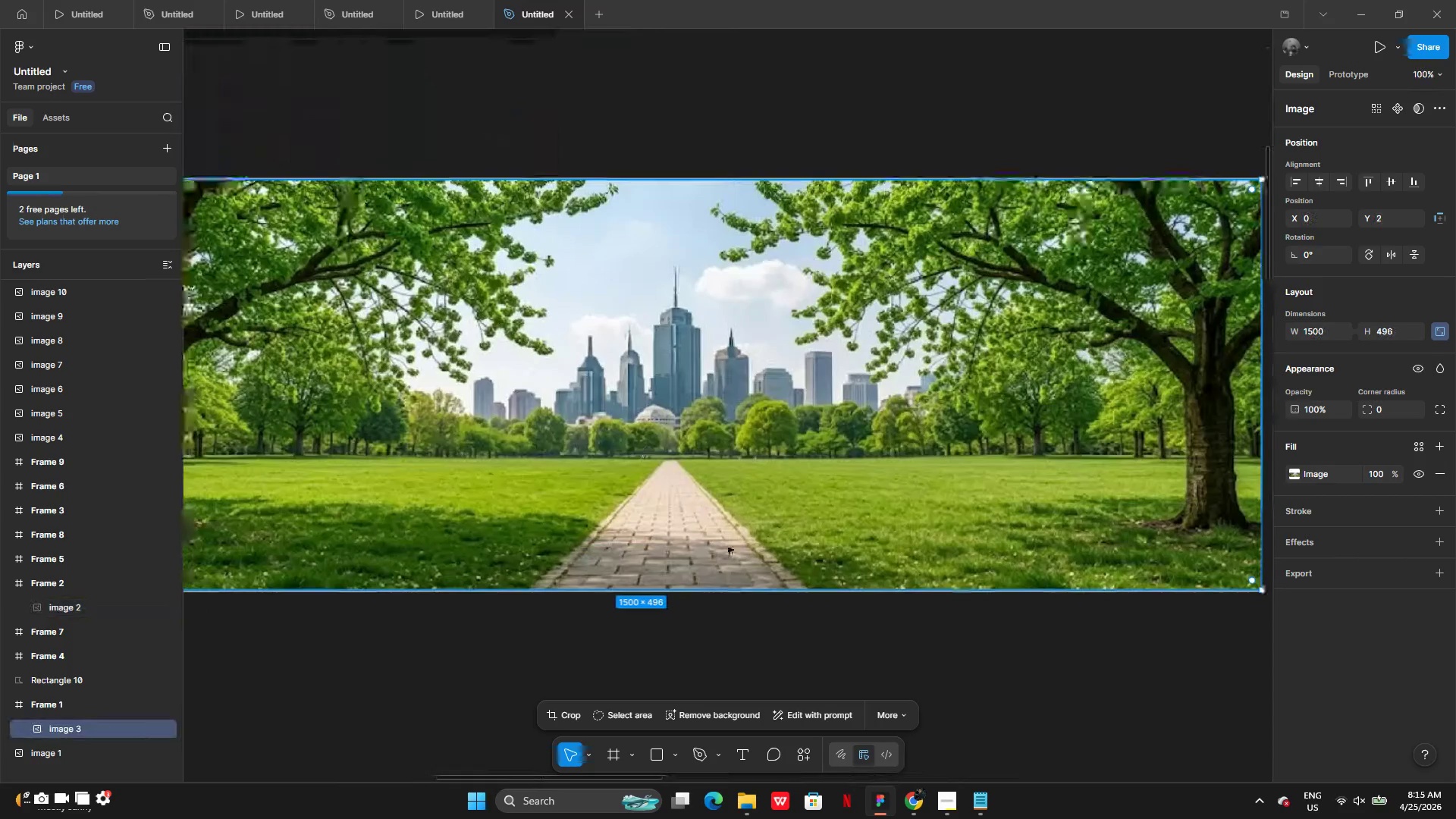 
left_click([799, 757])
 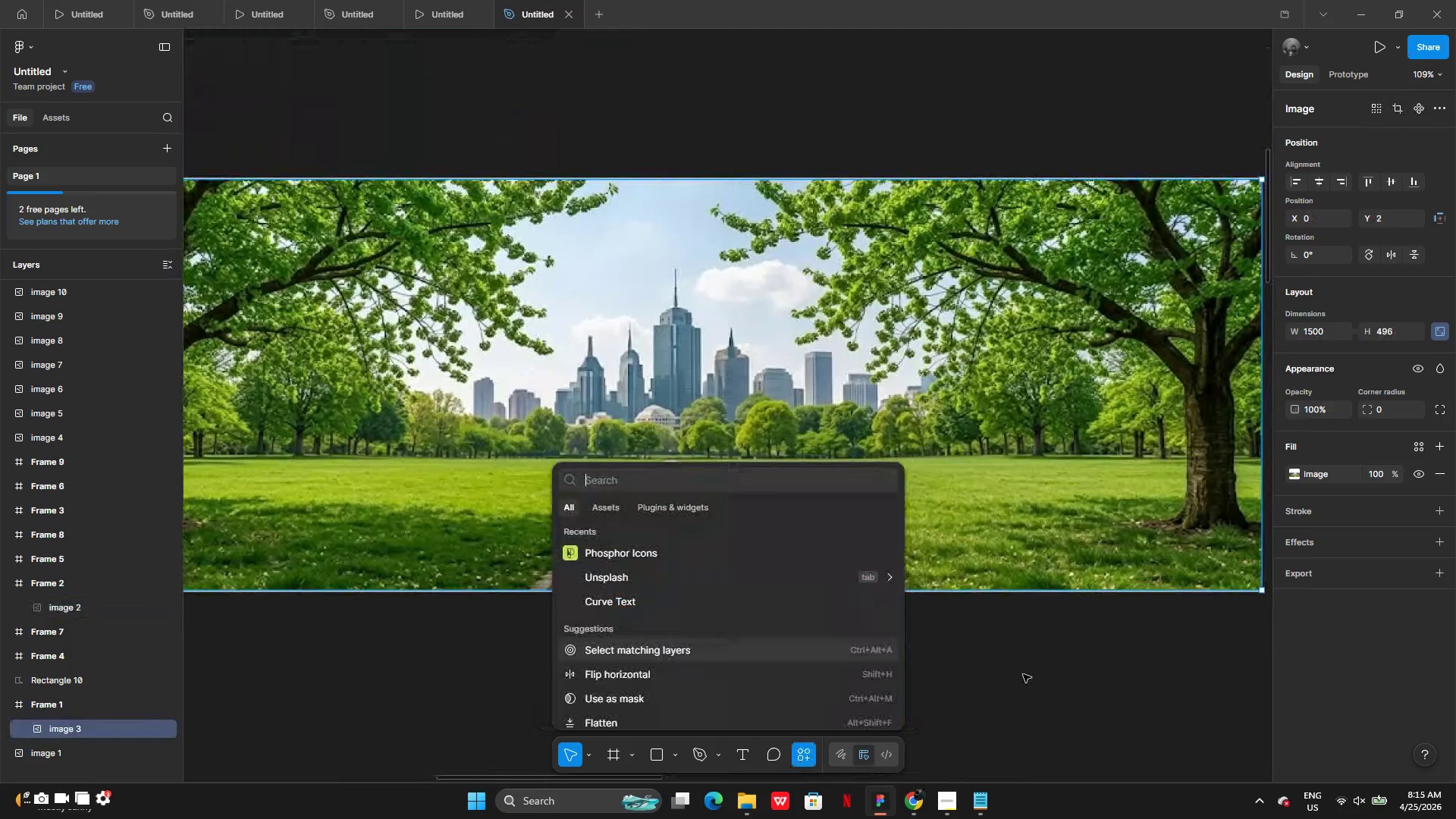 
double_click([1023, 674])
 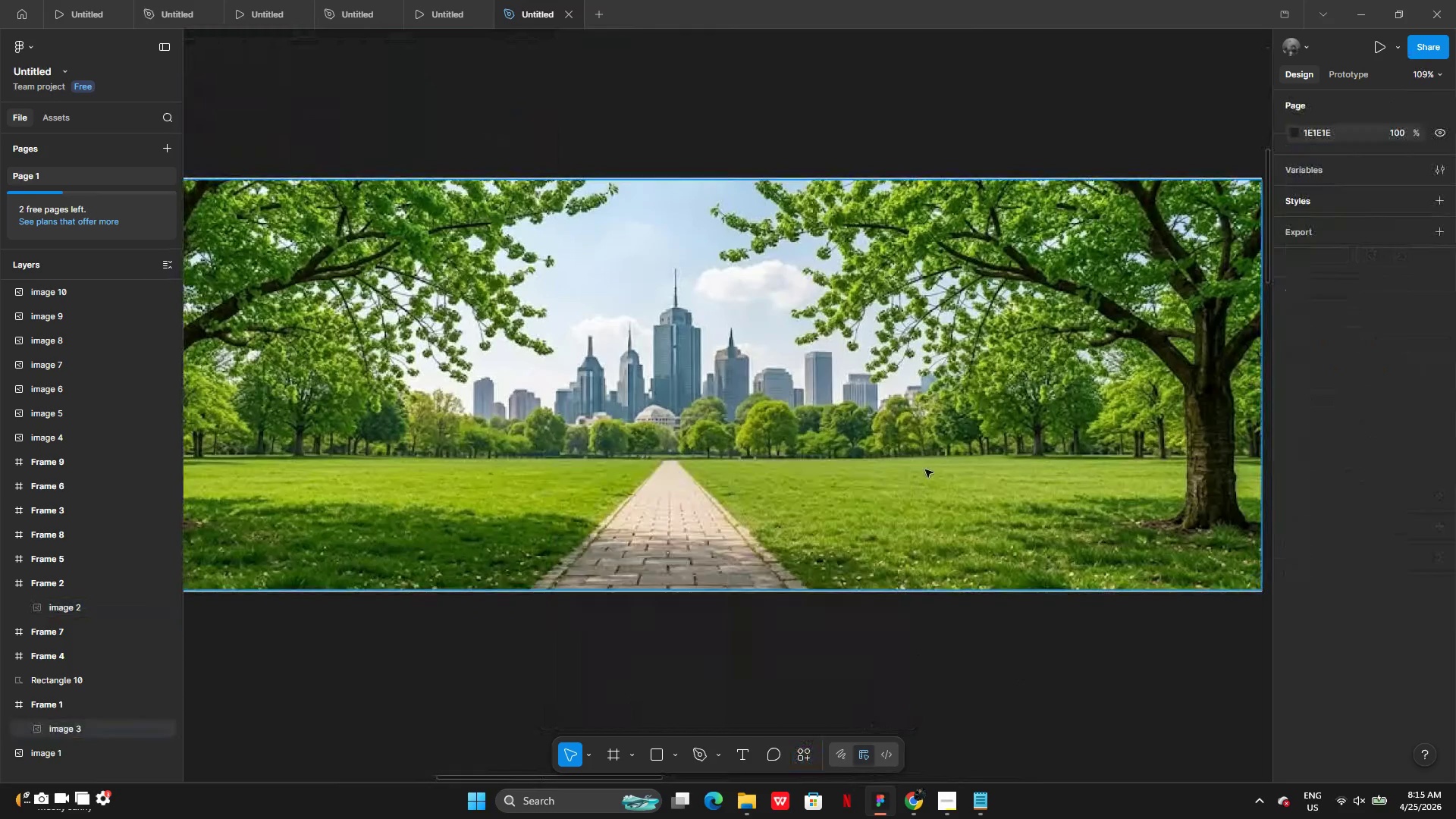 
left_click([925, 469])
 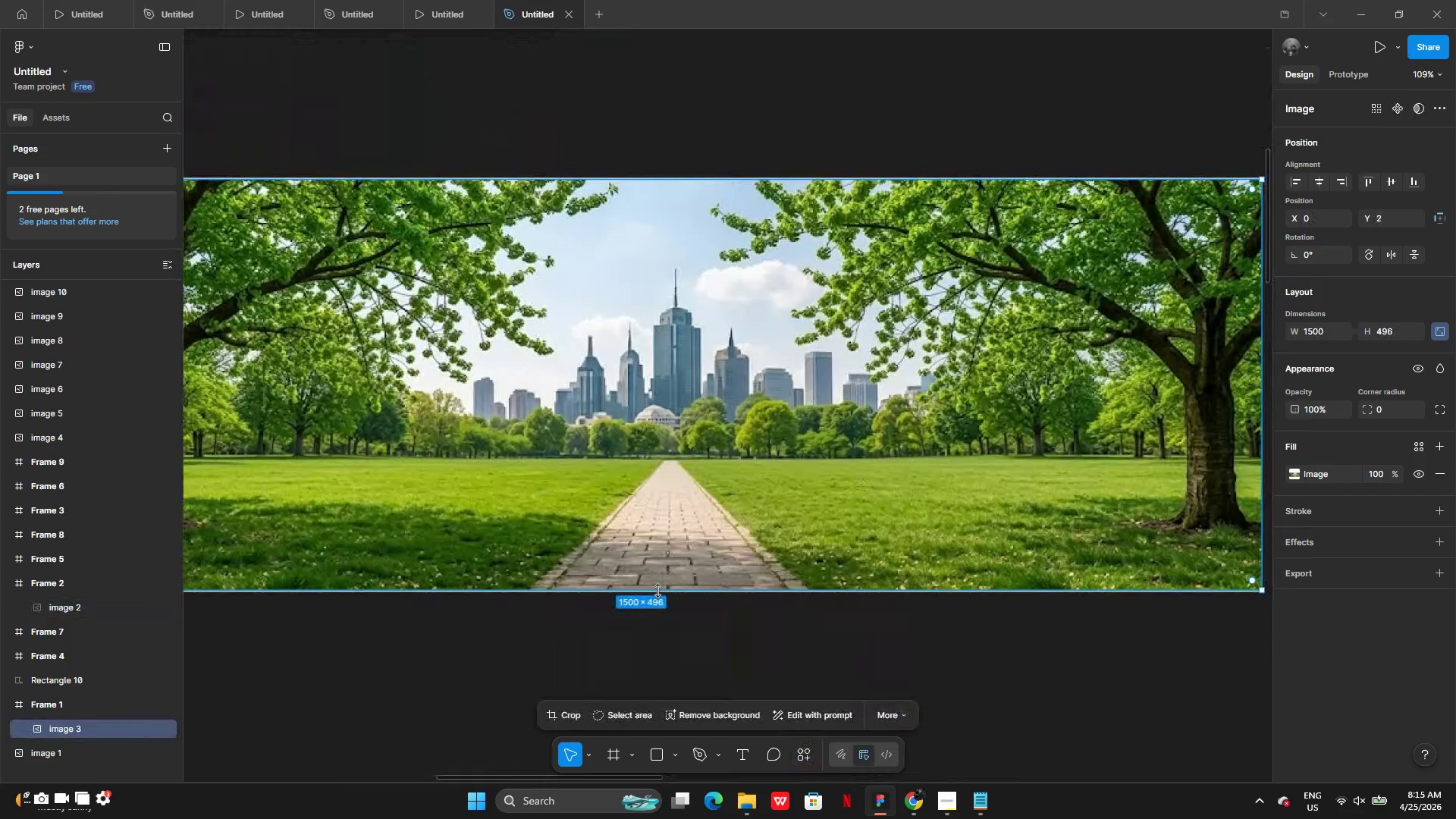 
left_click_drag(start_coordinate=[657, 591], to_coordinate=[661, 592])
 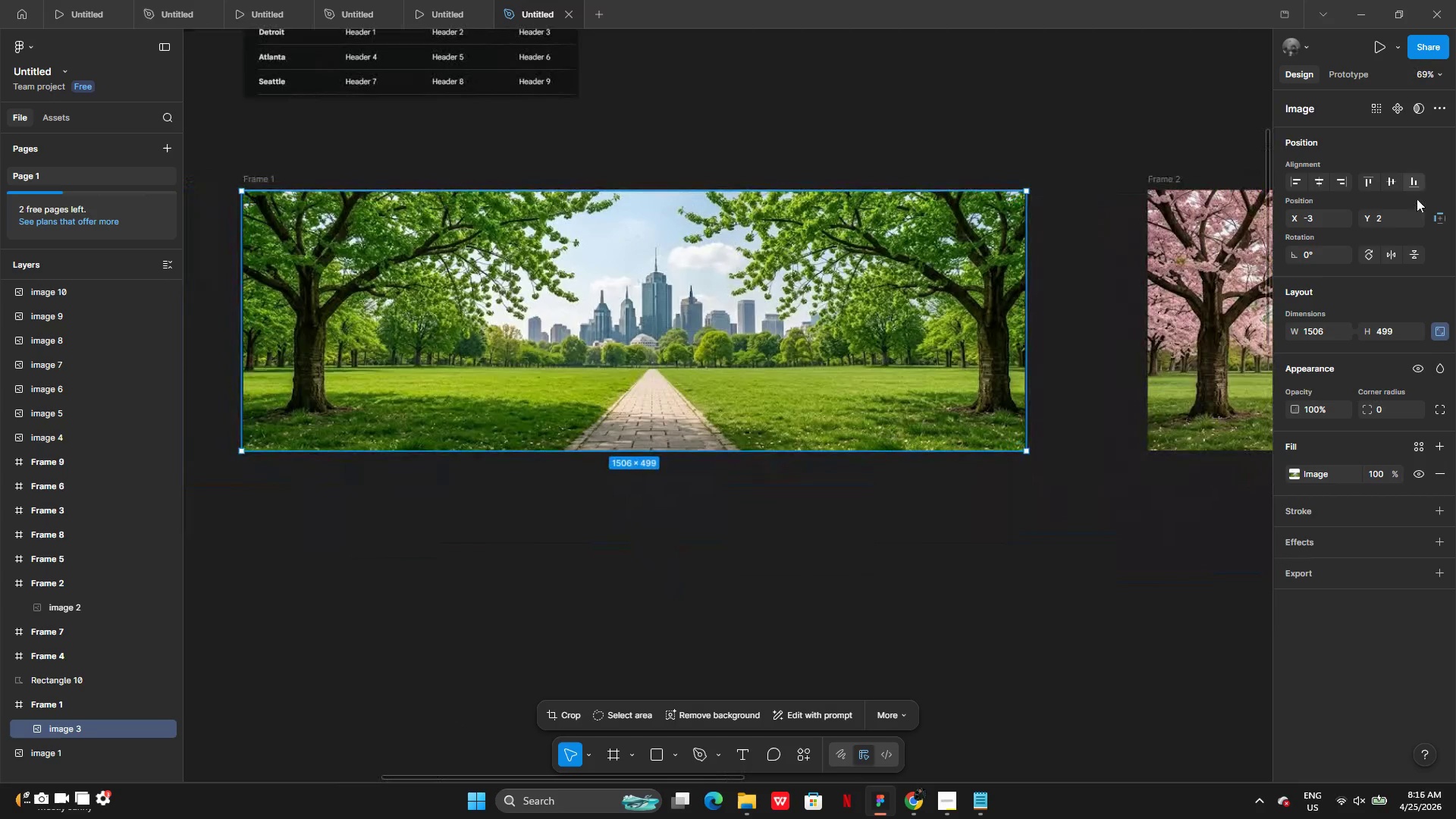 
left_click([1323, 187])
 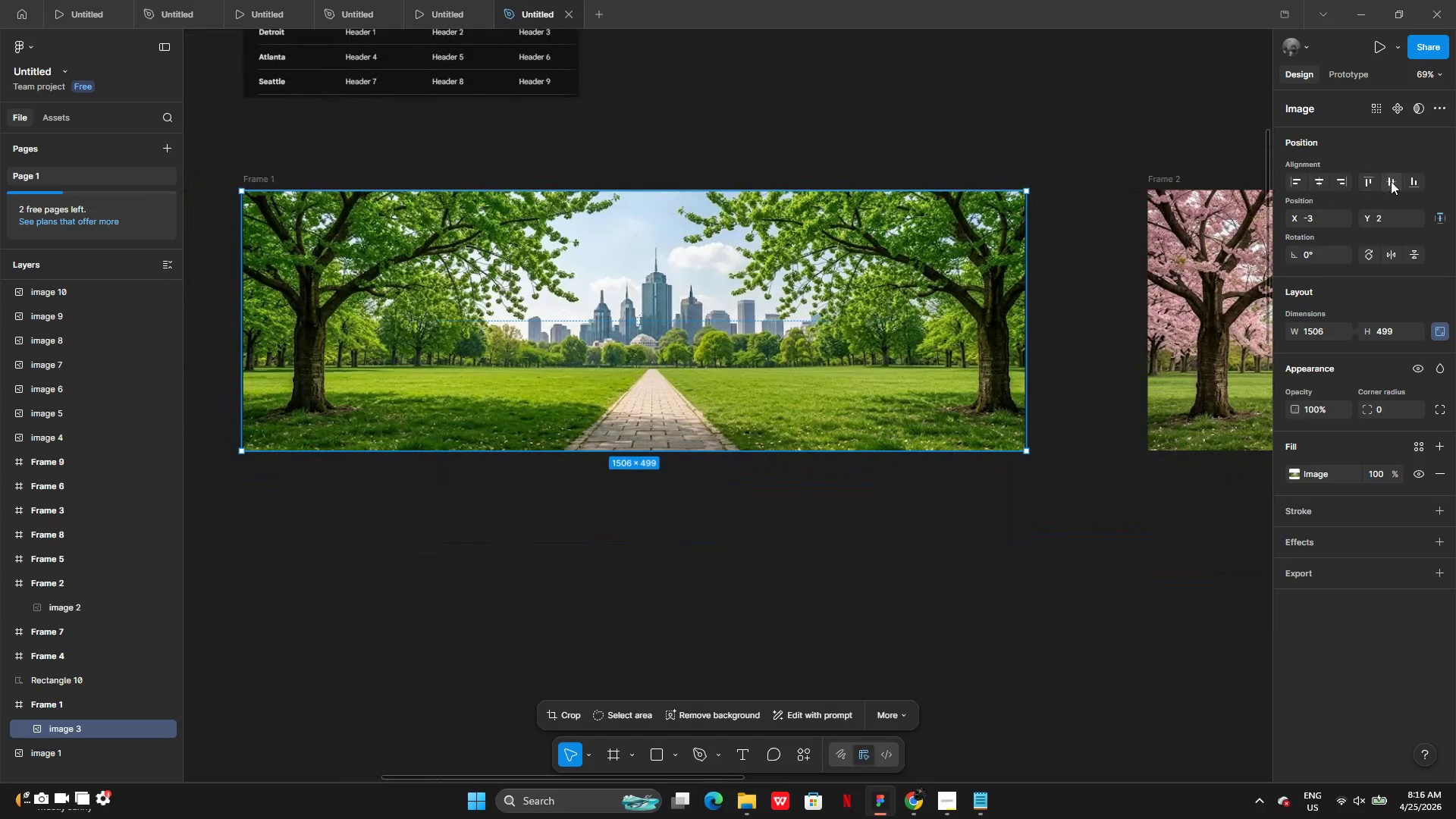 
left_click([1392, 181])
 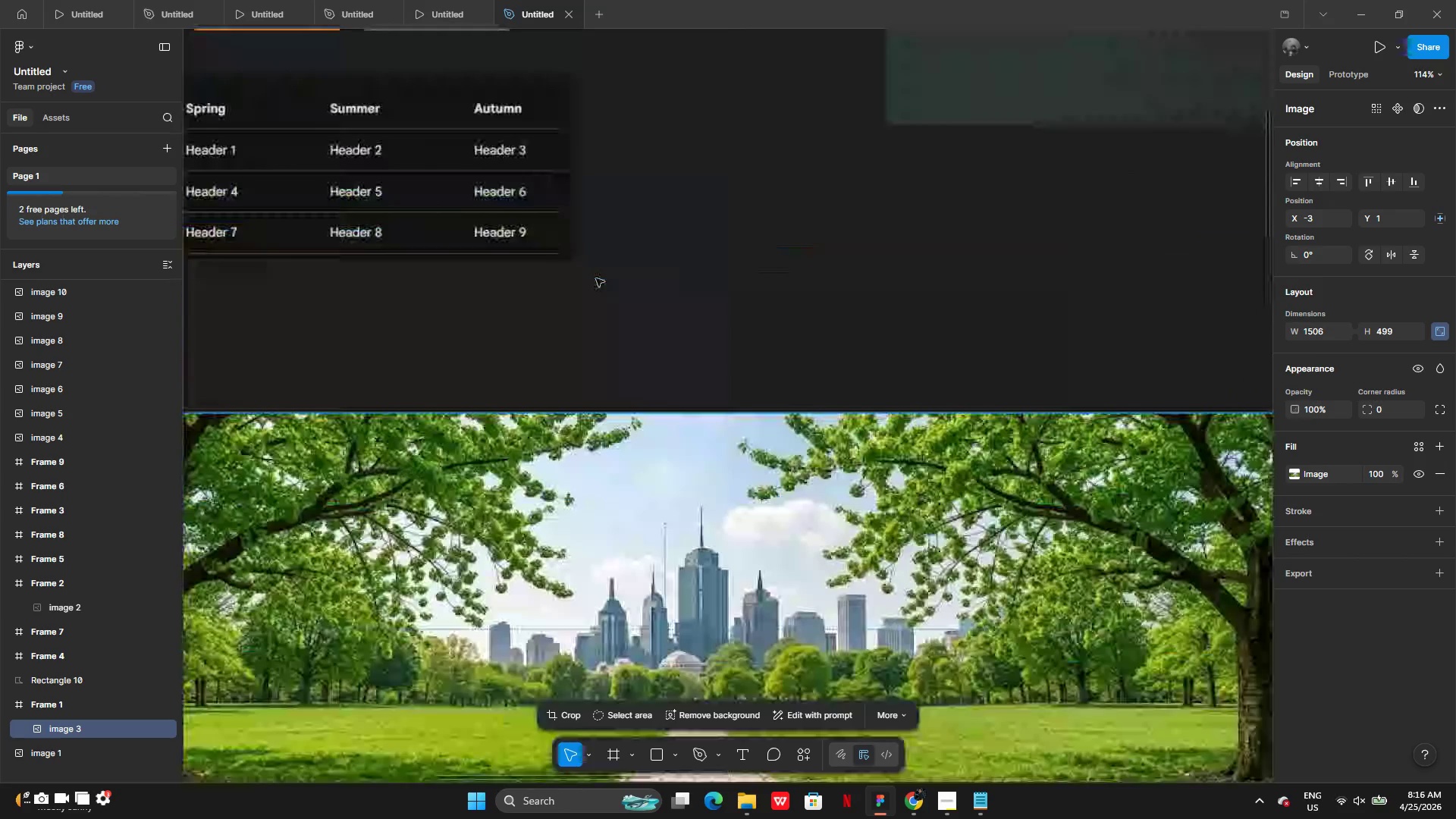 
left_click([606, 485])
 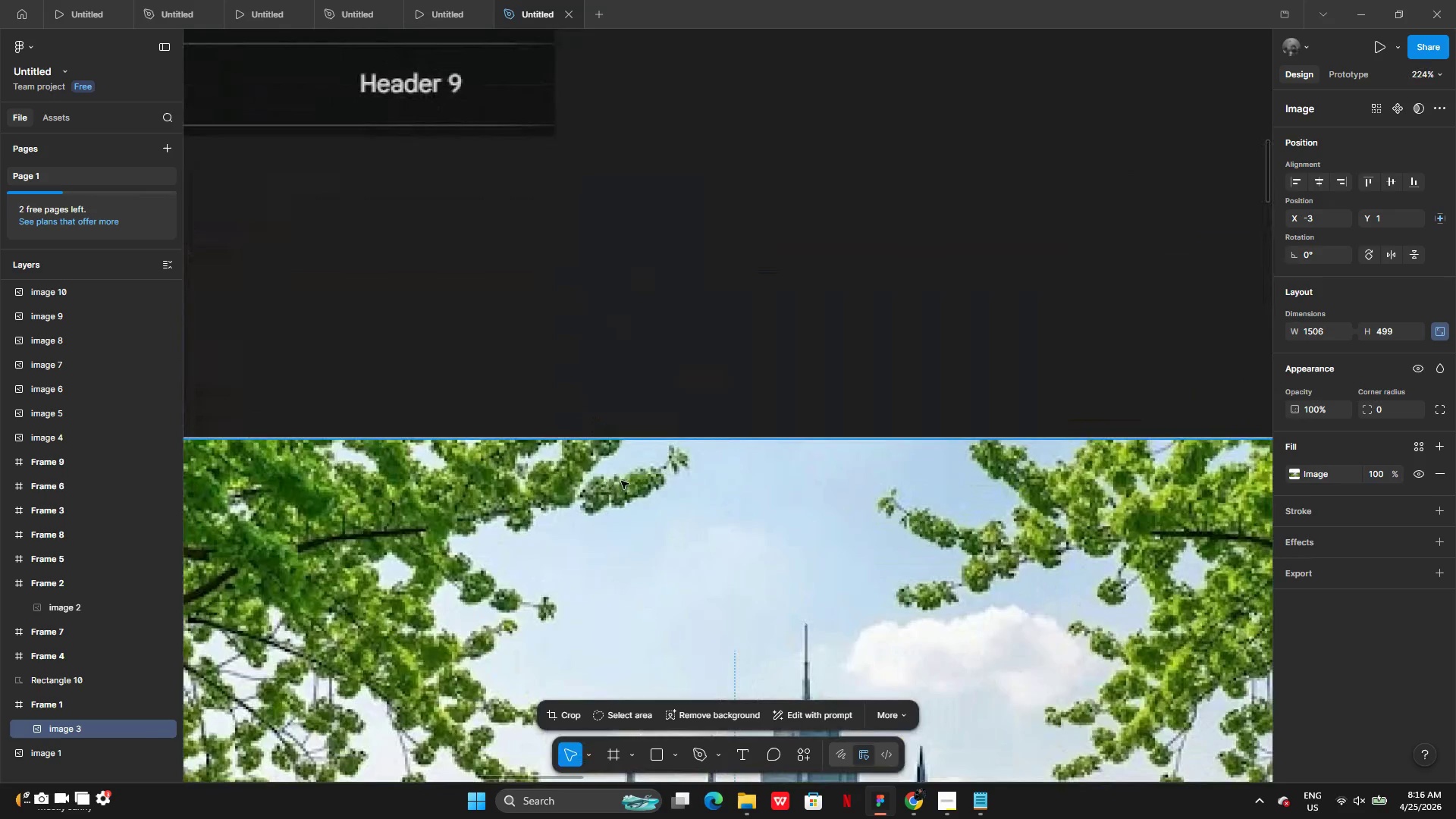 
left_click_drag(start_coordinate=[622, 479], to_coordinate=[621, 452])
 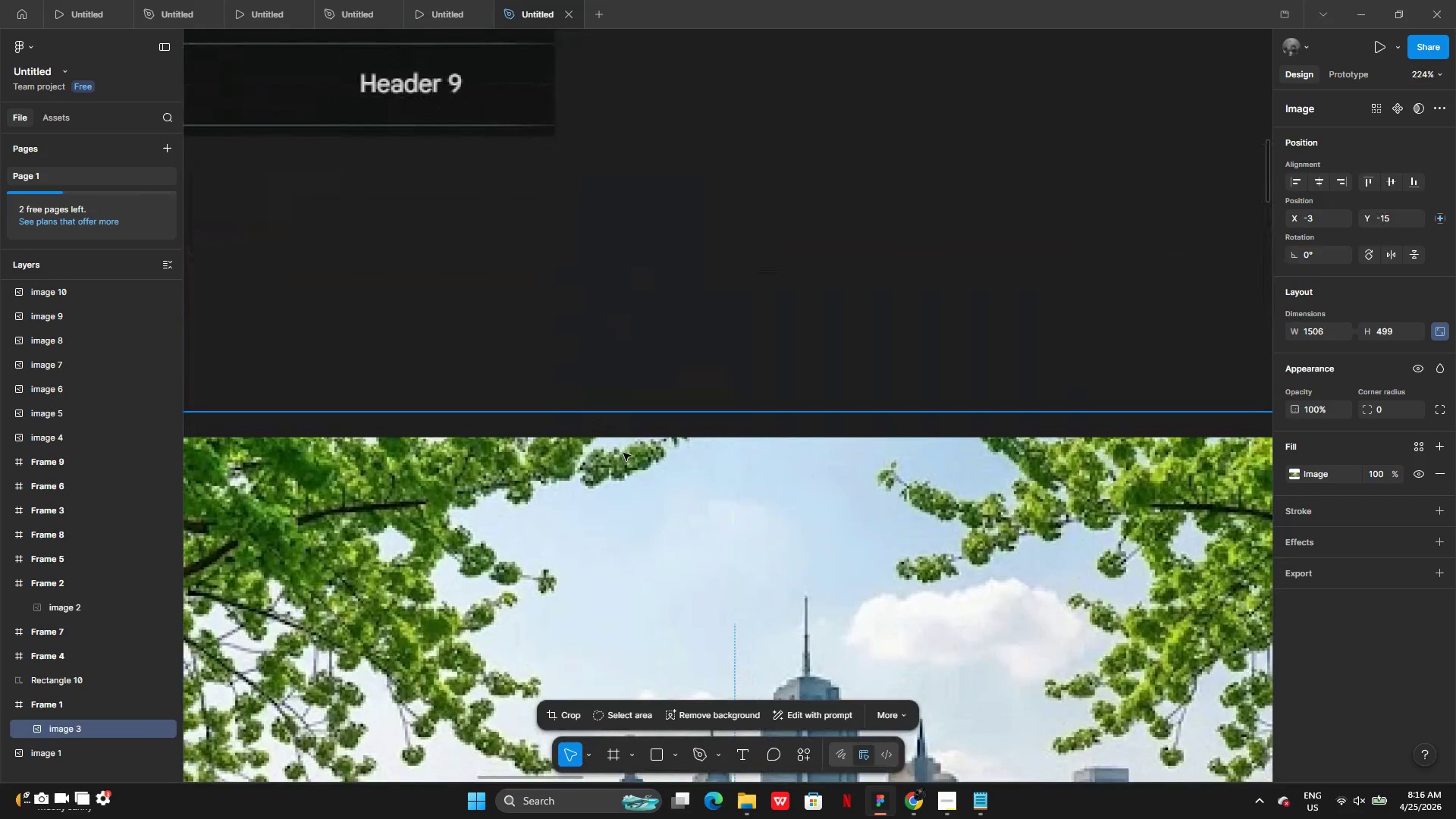 
key(Control+Z)
 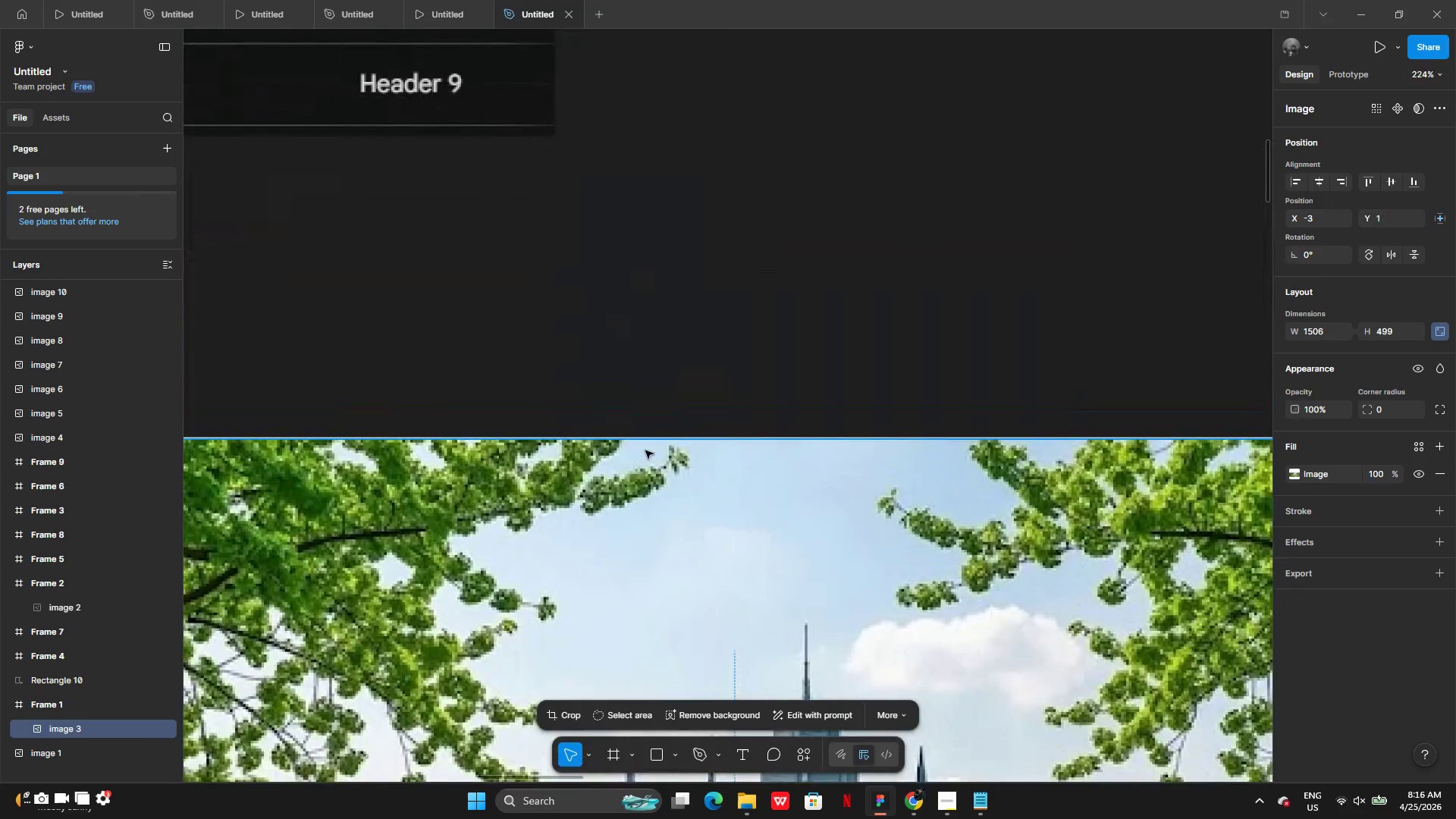 
left_click([645, 450])
 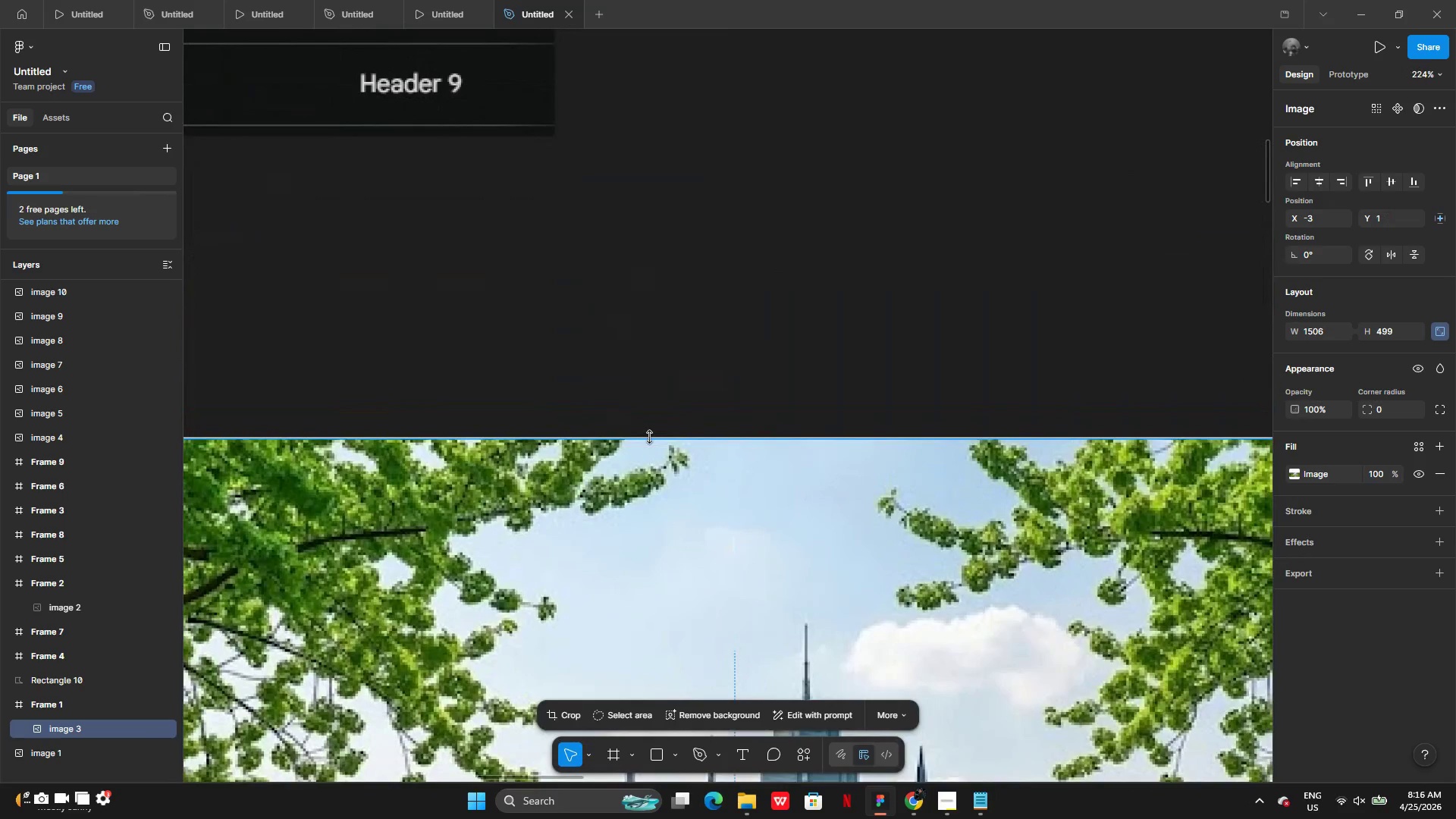 
left_click_drag(start_coordinate=[650, 436], to_coordinate=[648, 432])
 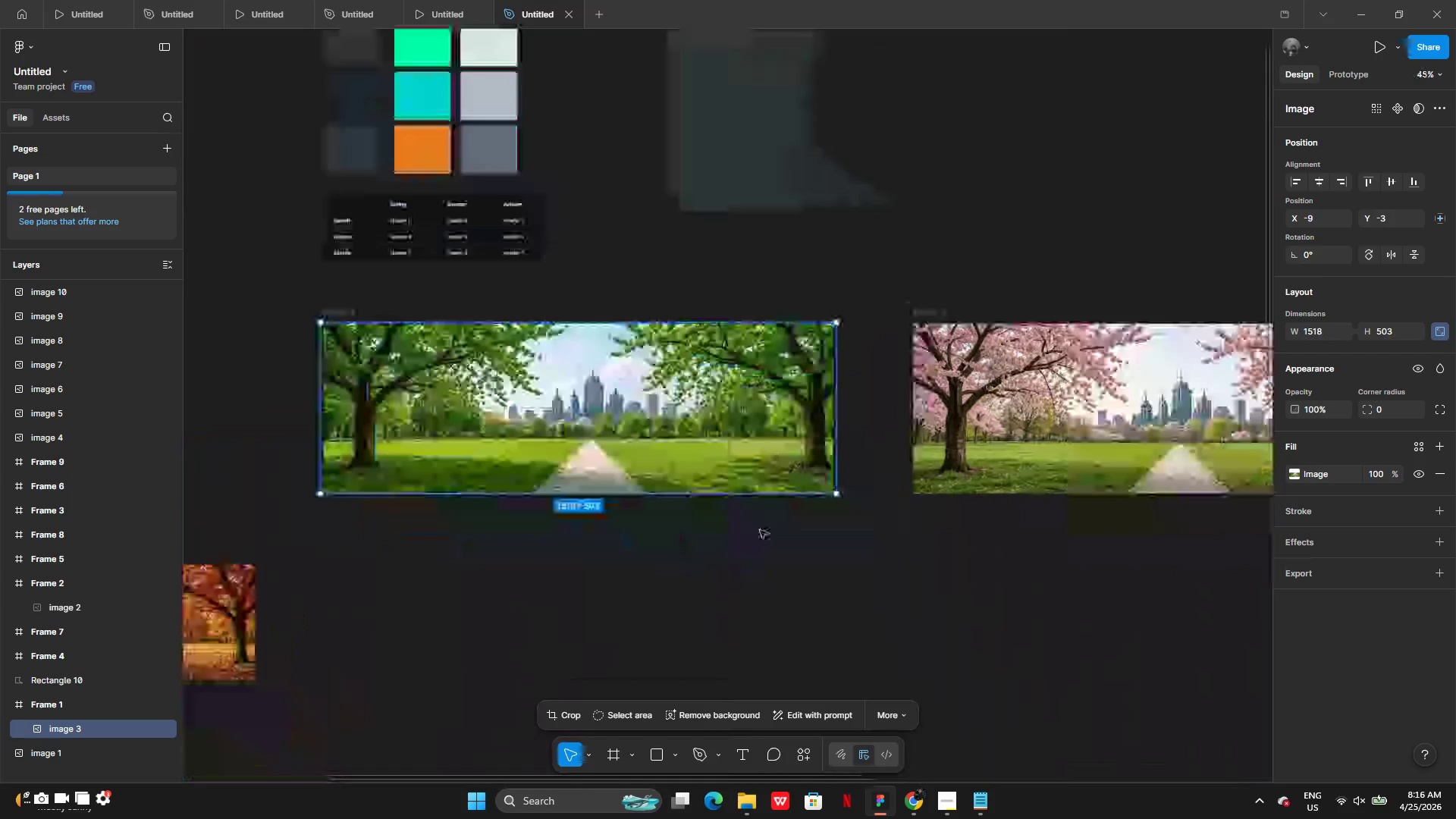 
left_click([764, 528])
 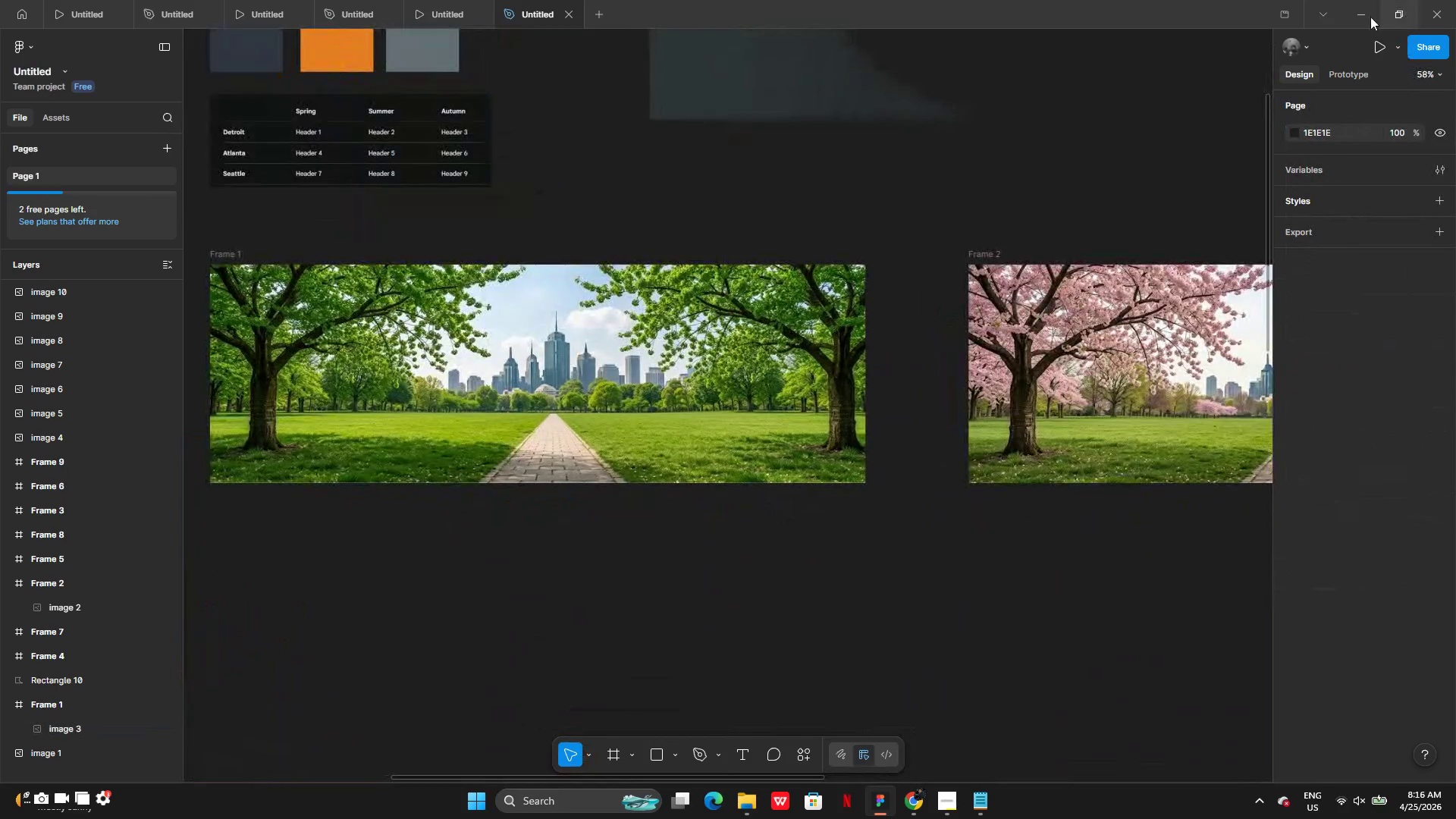 
left_click([1373, 46])
 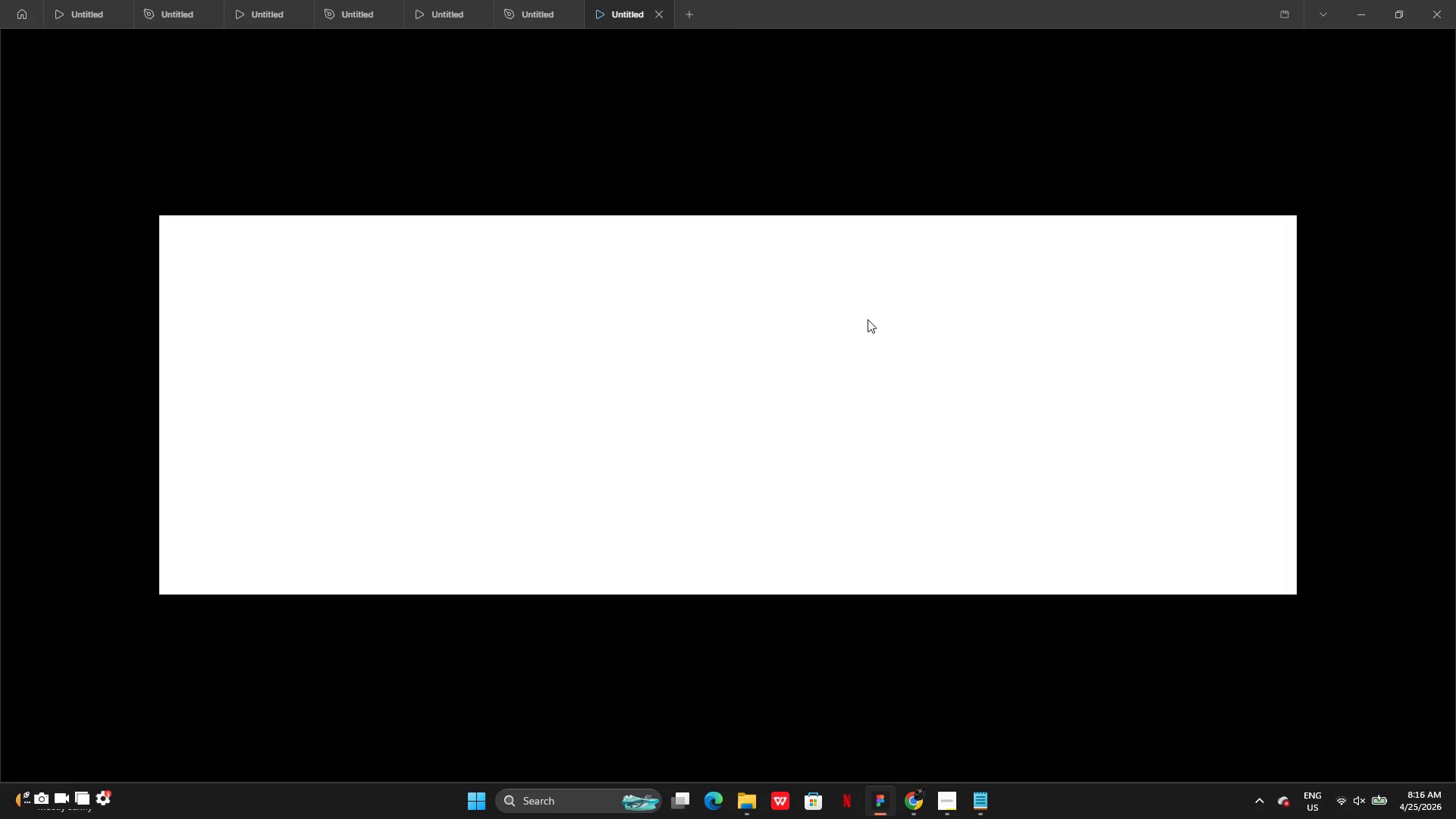 
wait(6.73)
 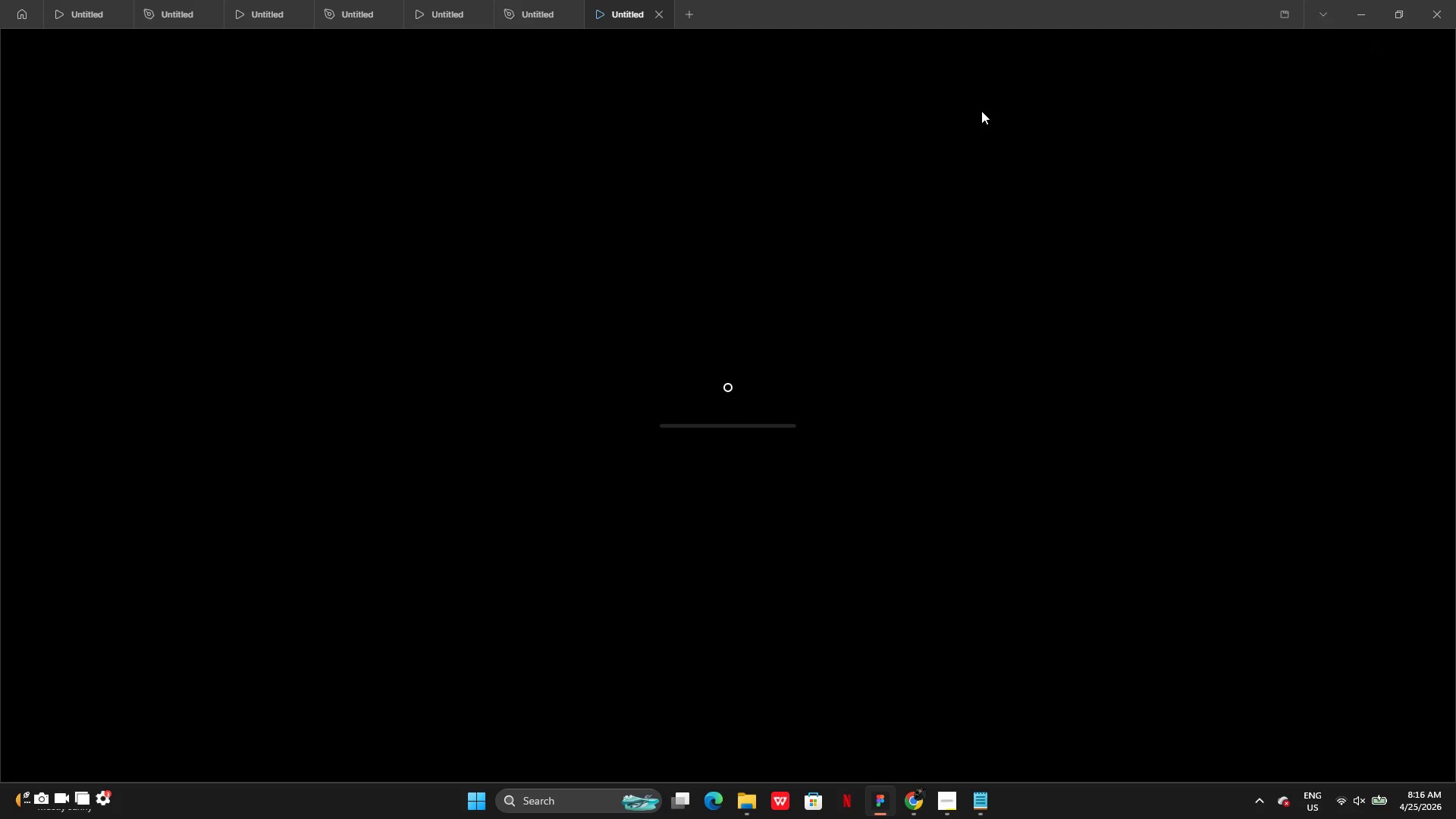 
key(ArrowRight)
 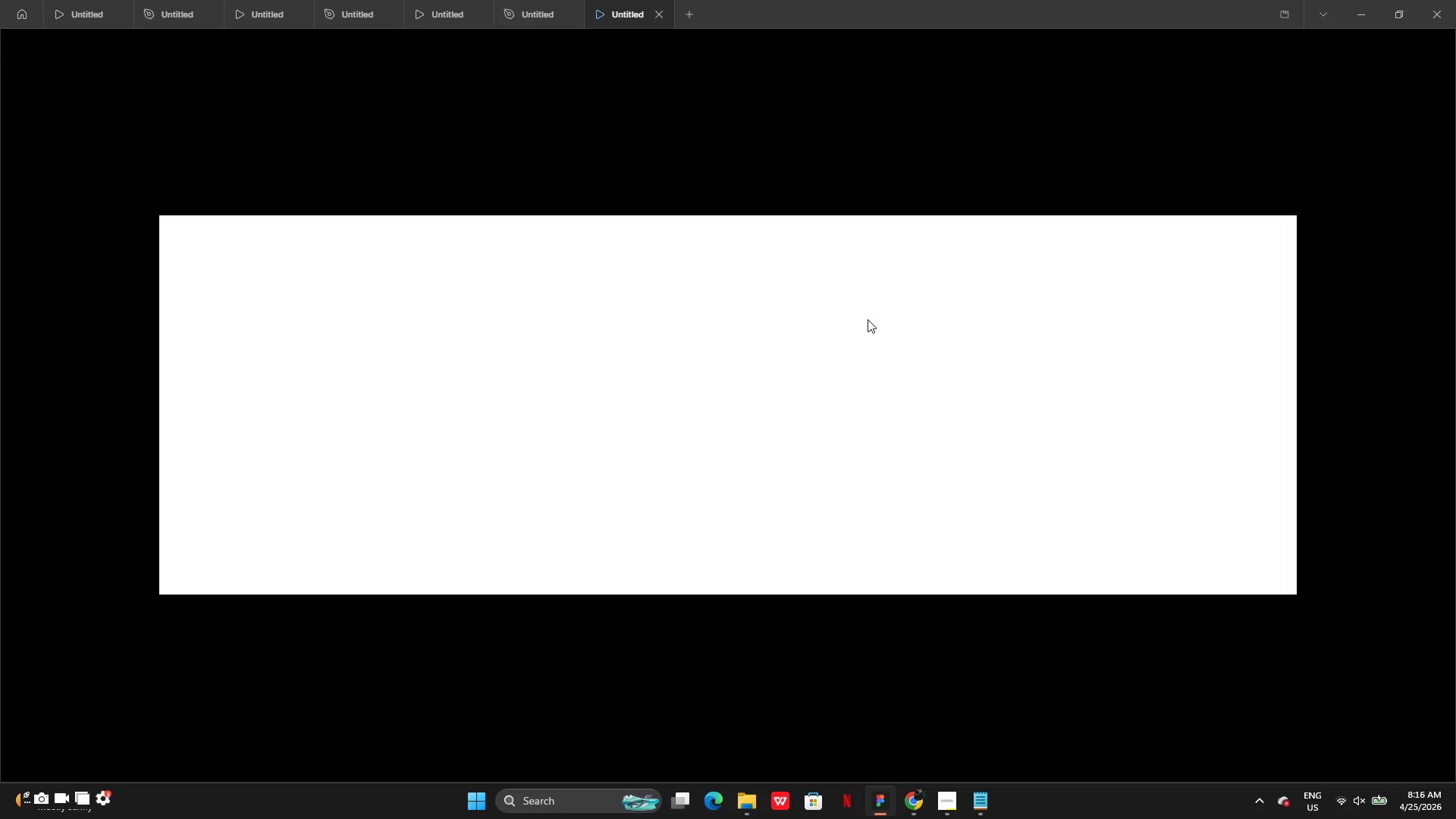 
key(ArrowLeft)
 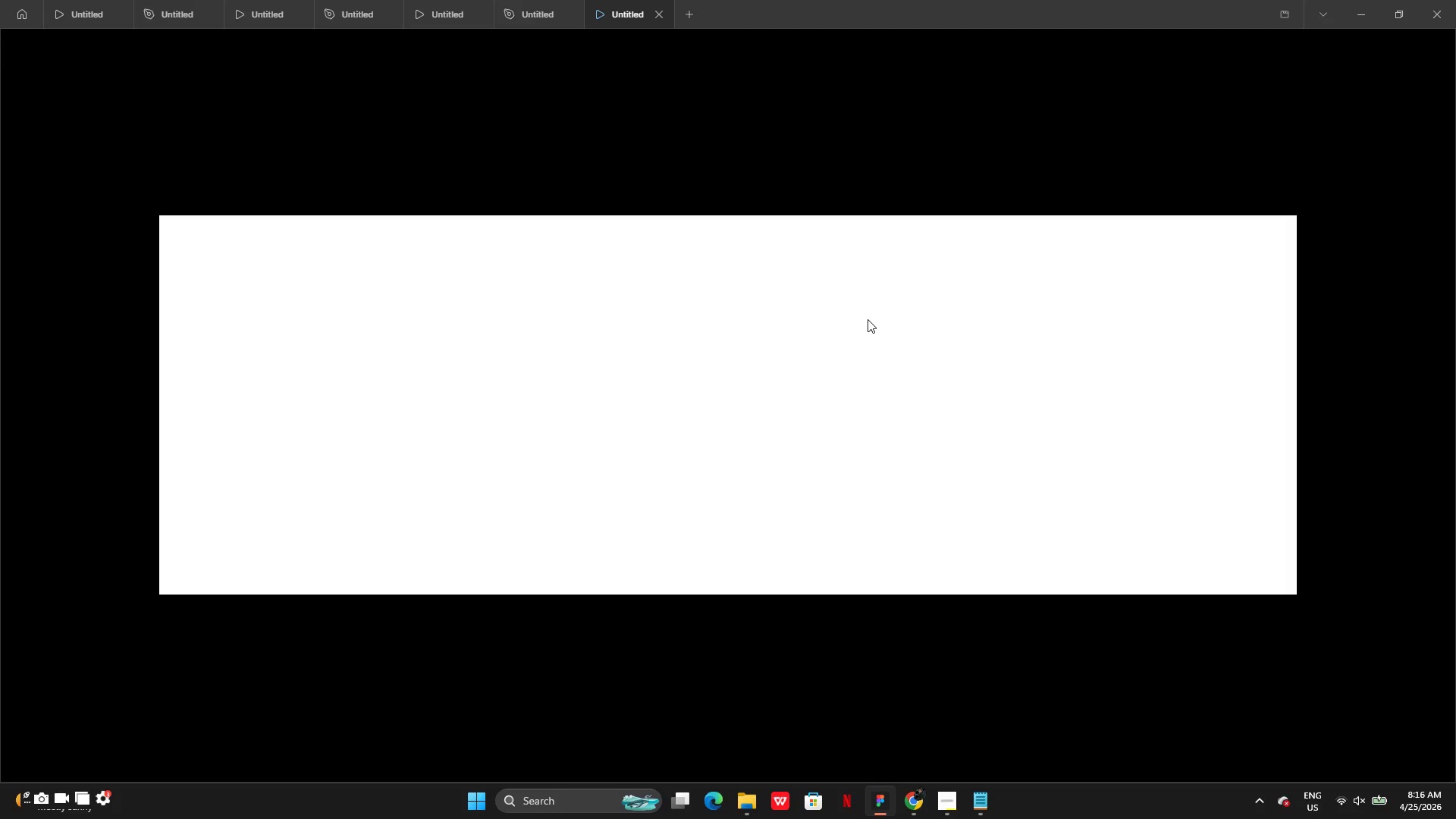 
key(ArrowLeft)
 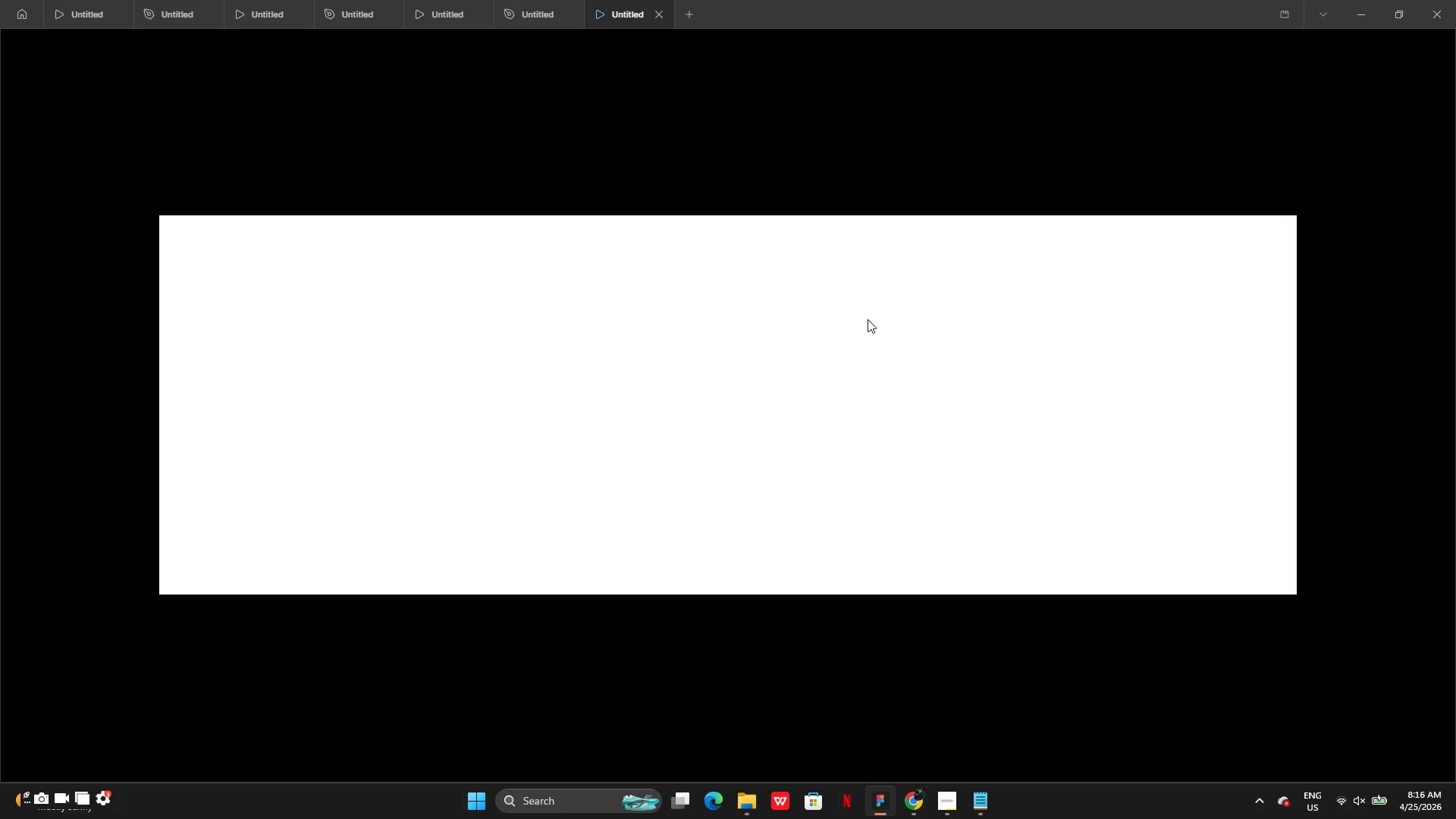 
key(ArrowLeft)
 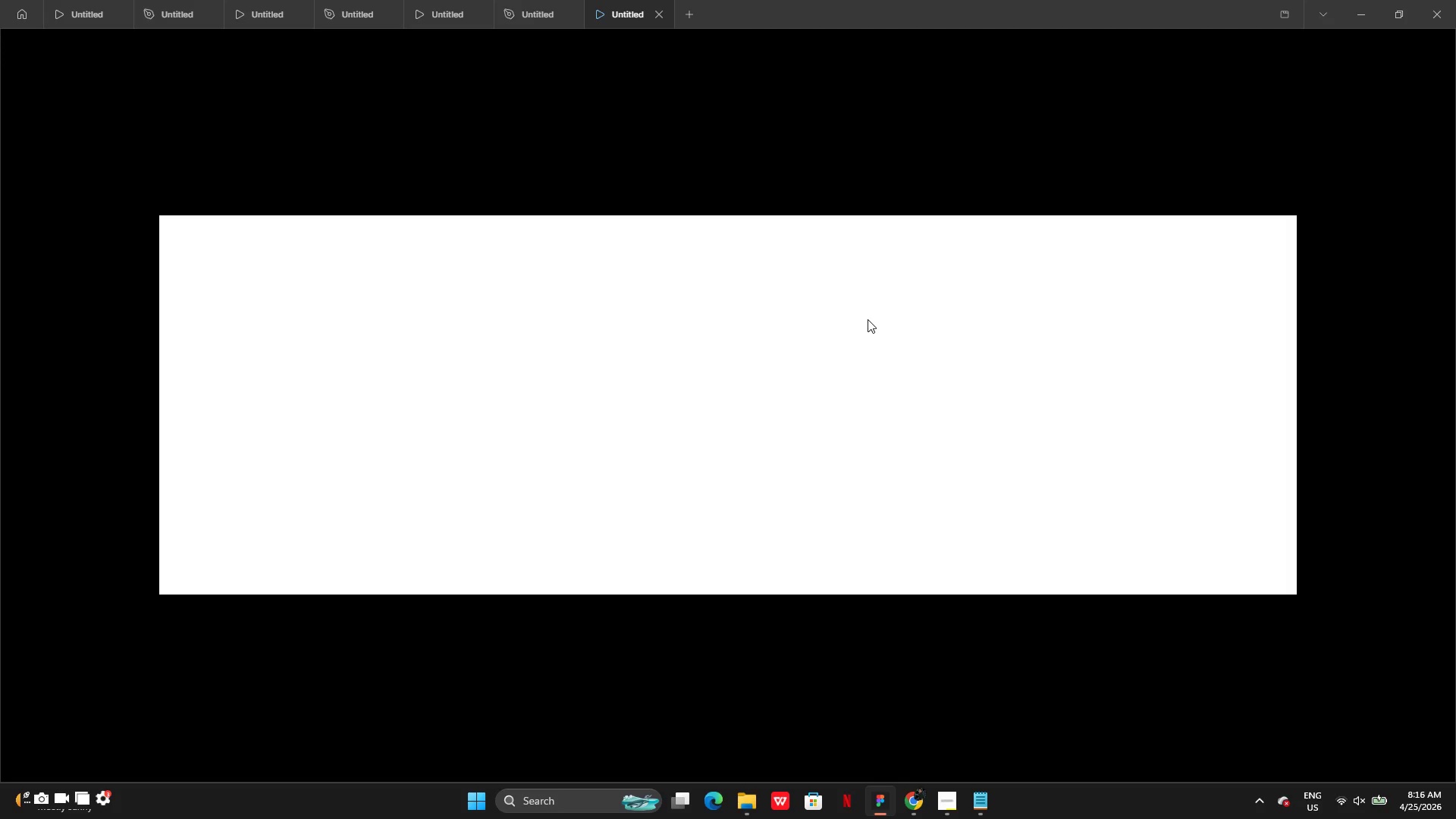 
key(ArrowLeft)
 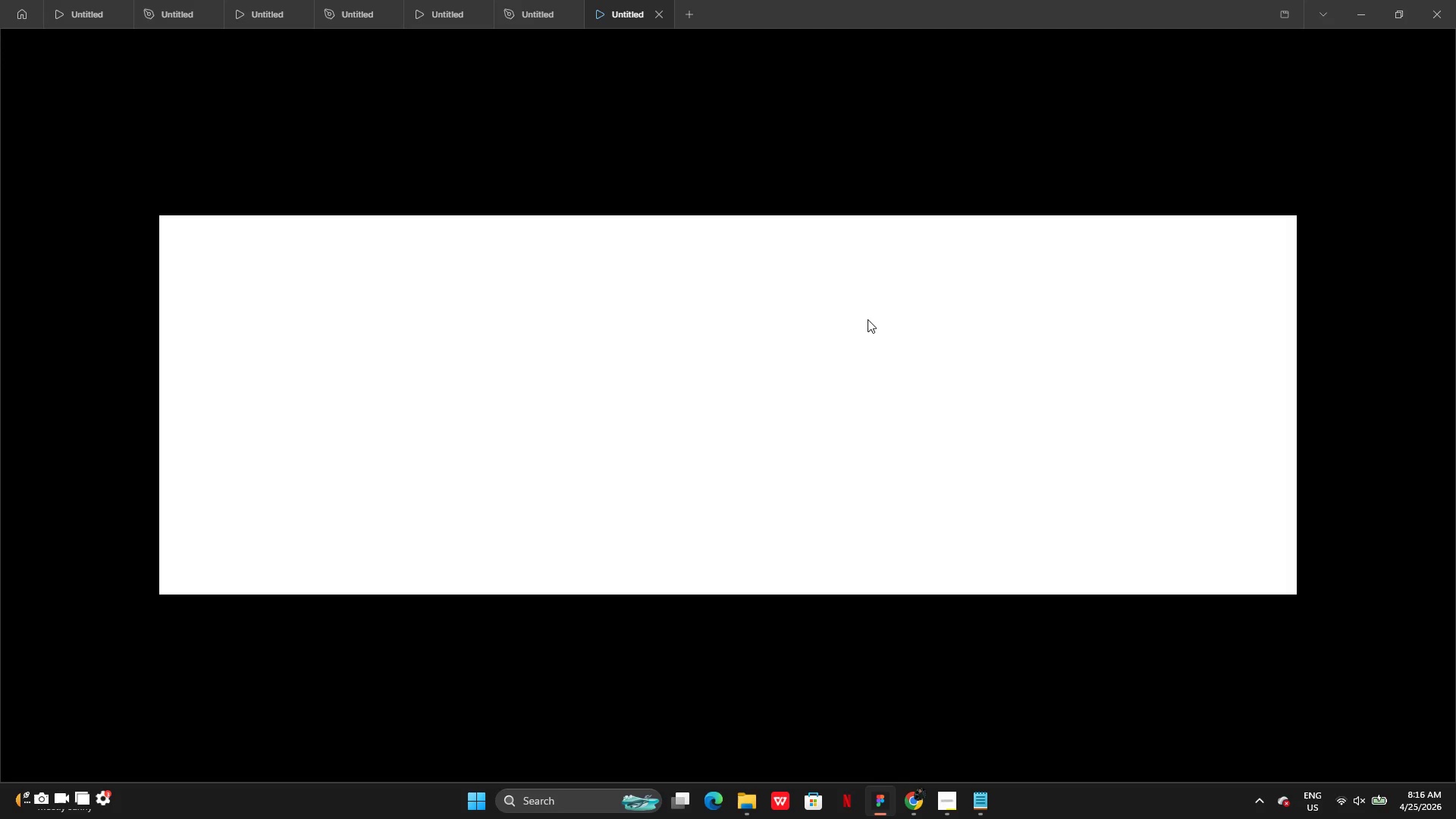 
key(ArrowLeft)
 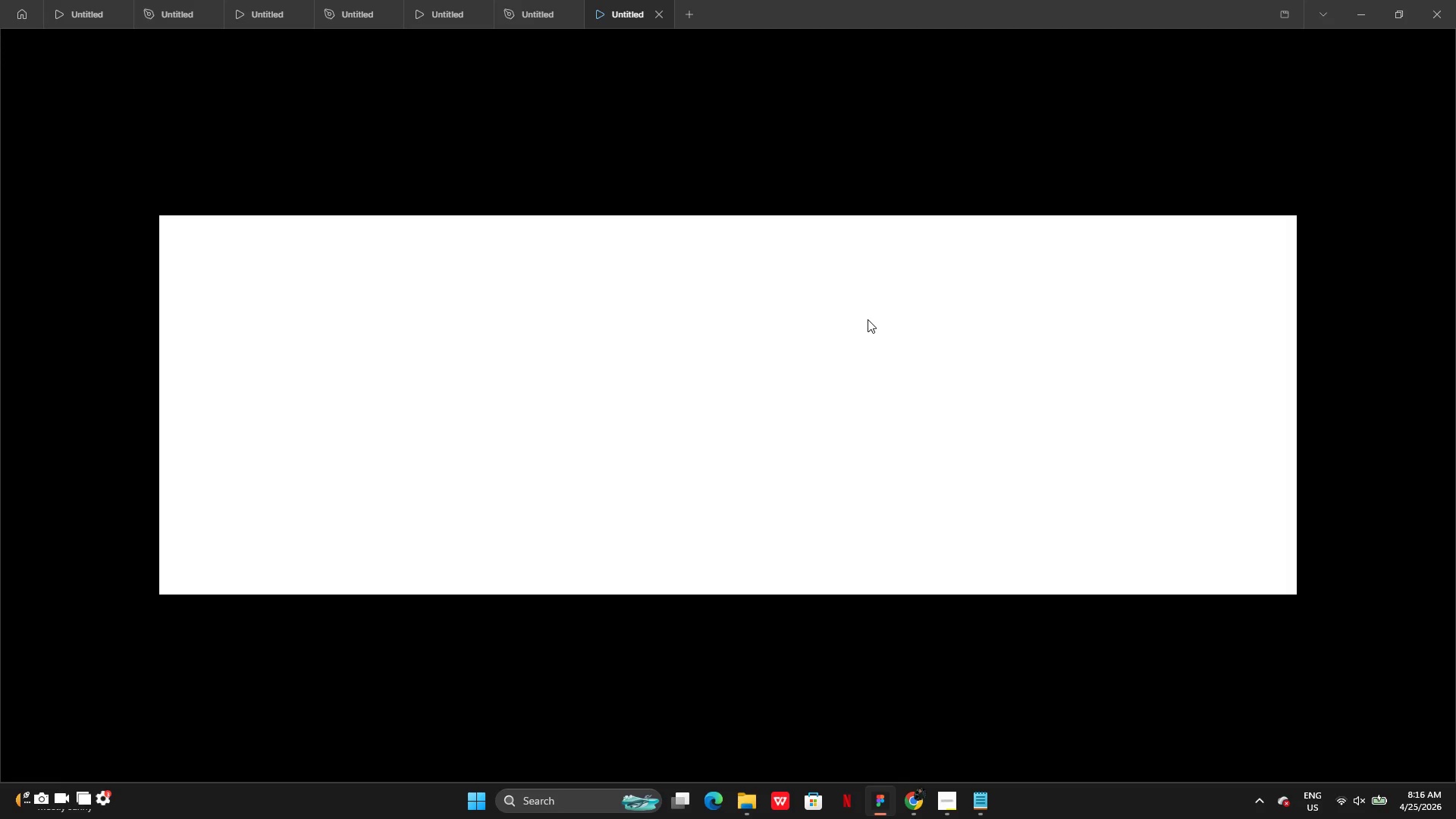 
key(ArrowLeft)
 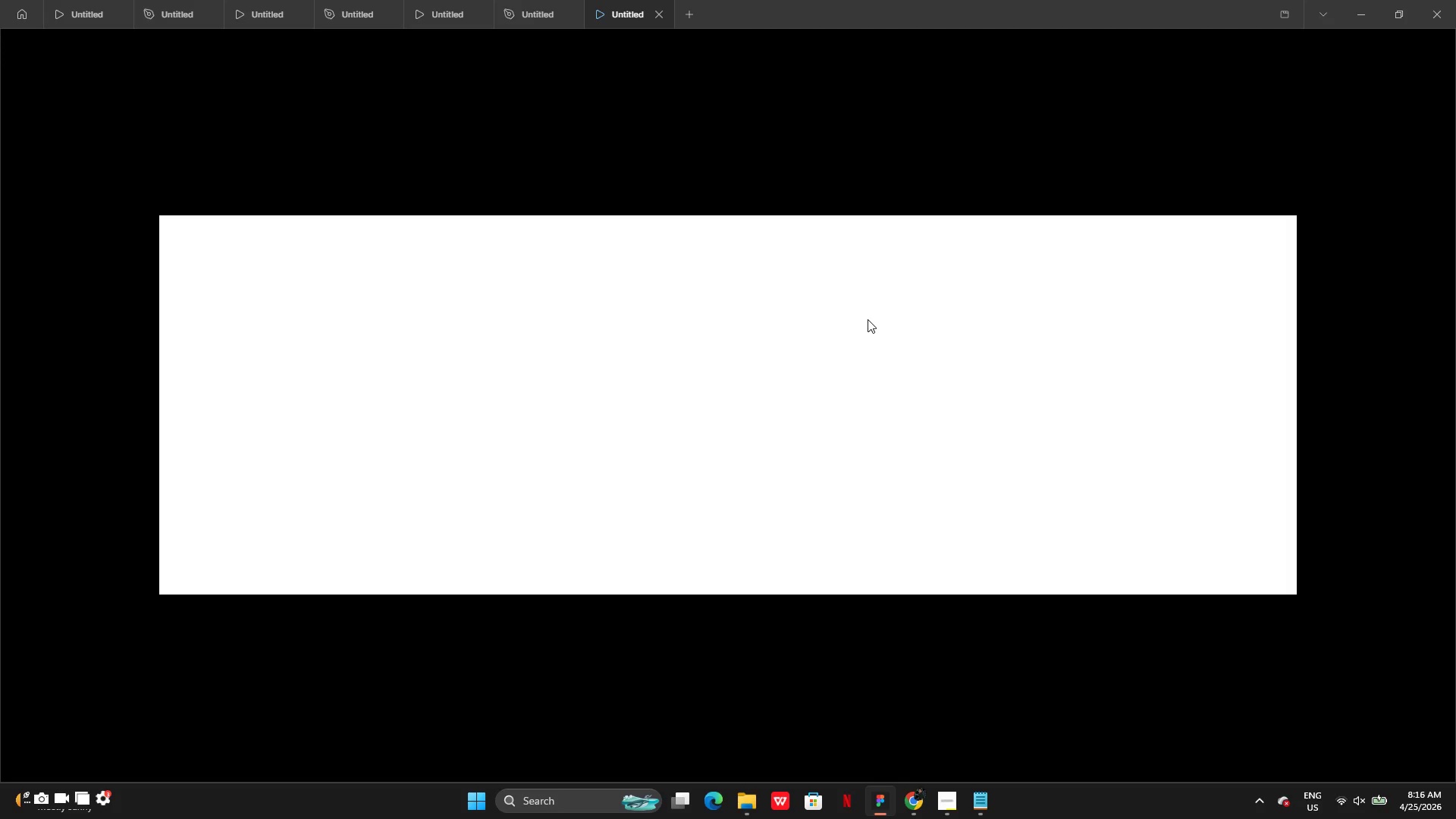 
key(ArrowLeft)
 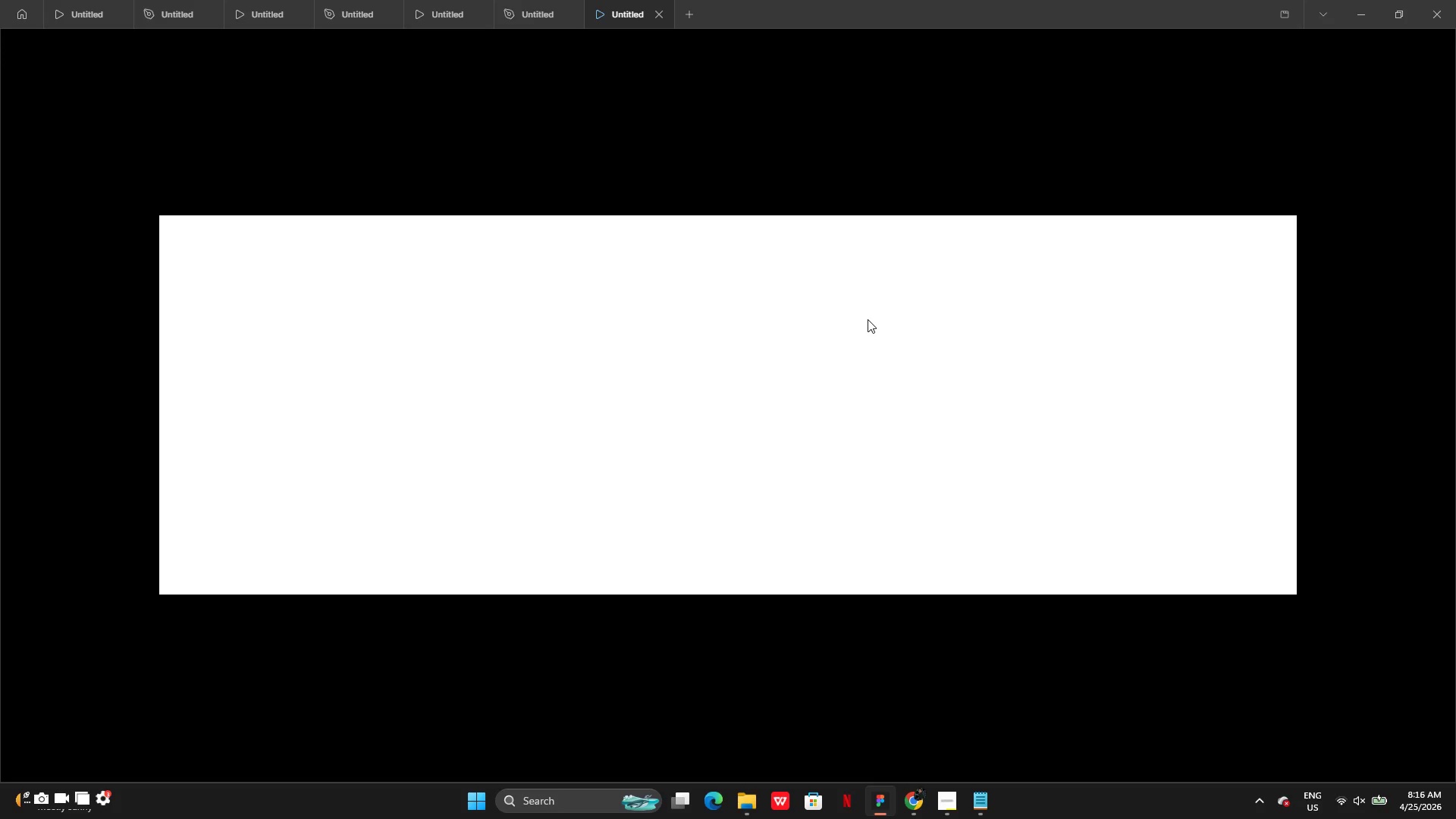 
key(R)
 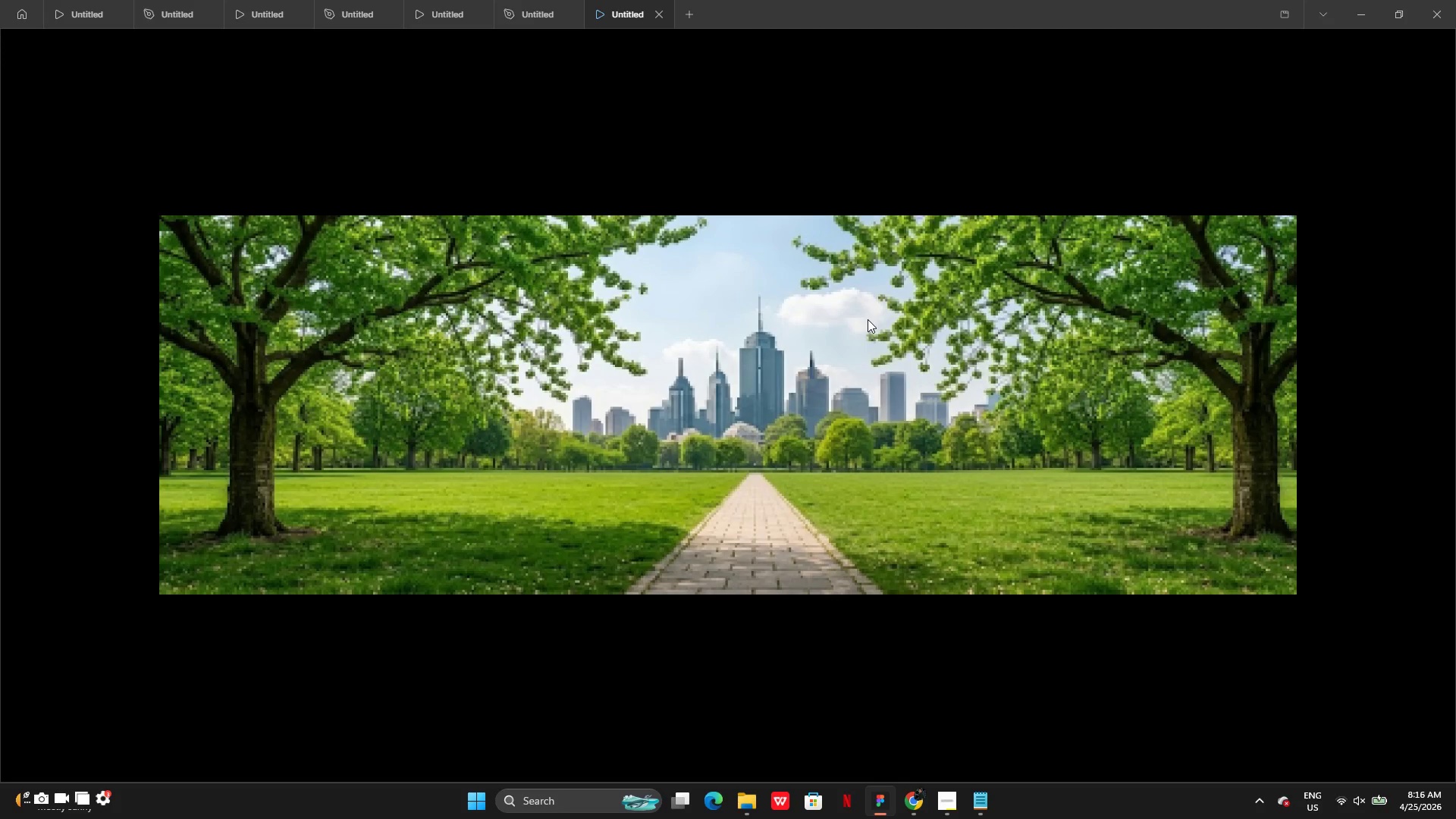 
key(ArrowRight)
 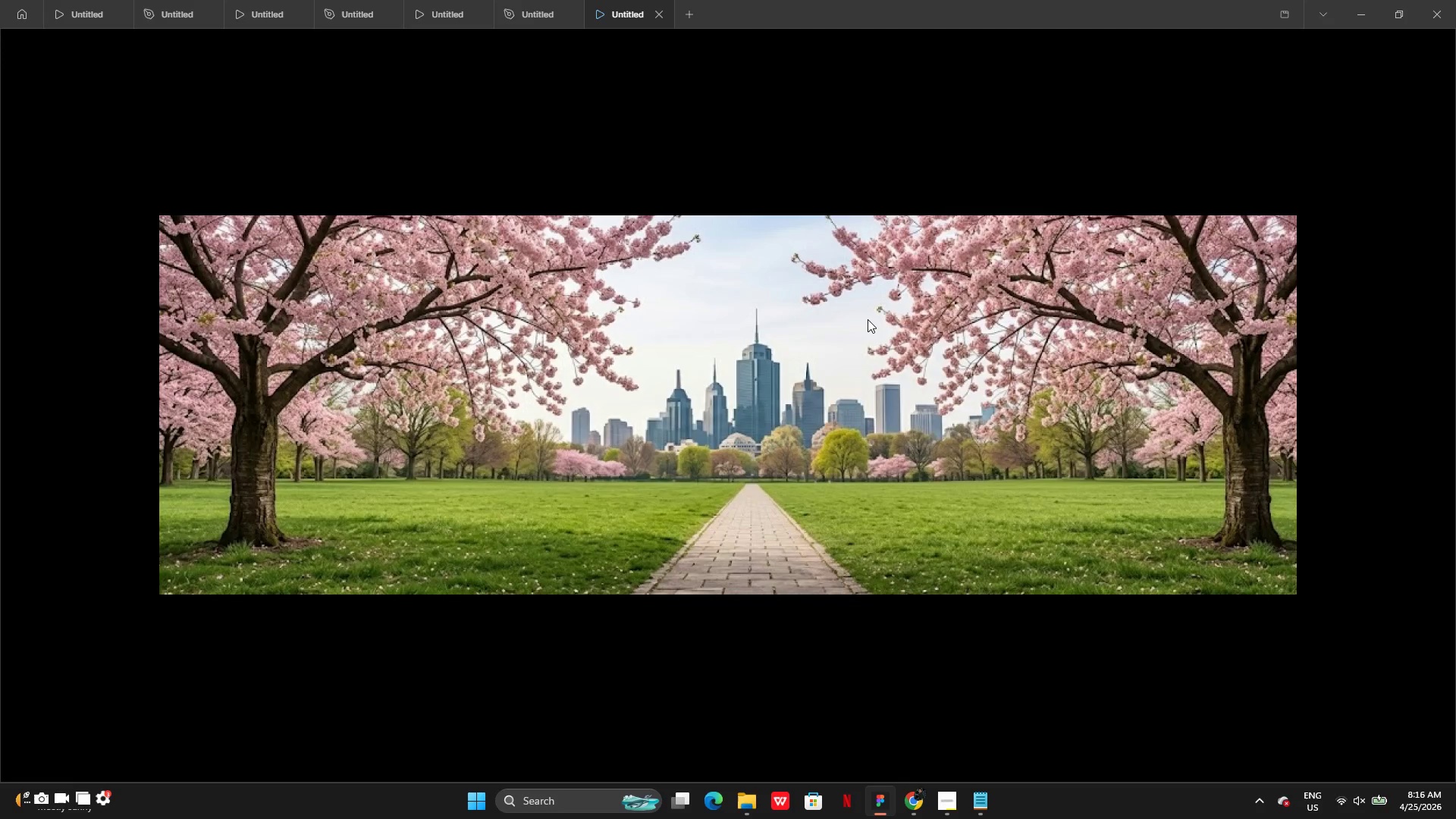 
key(ArrowLeft)
 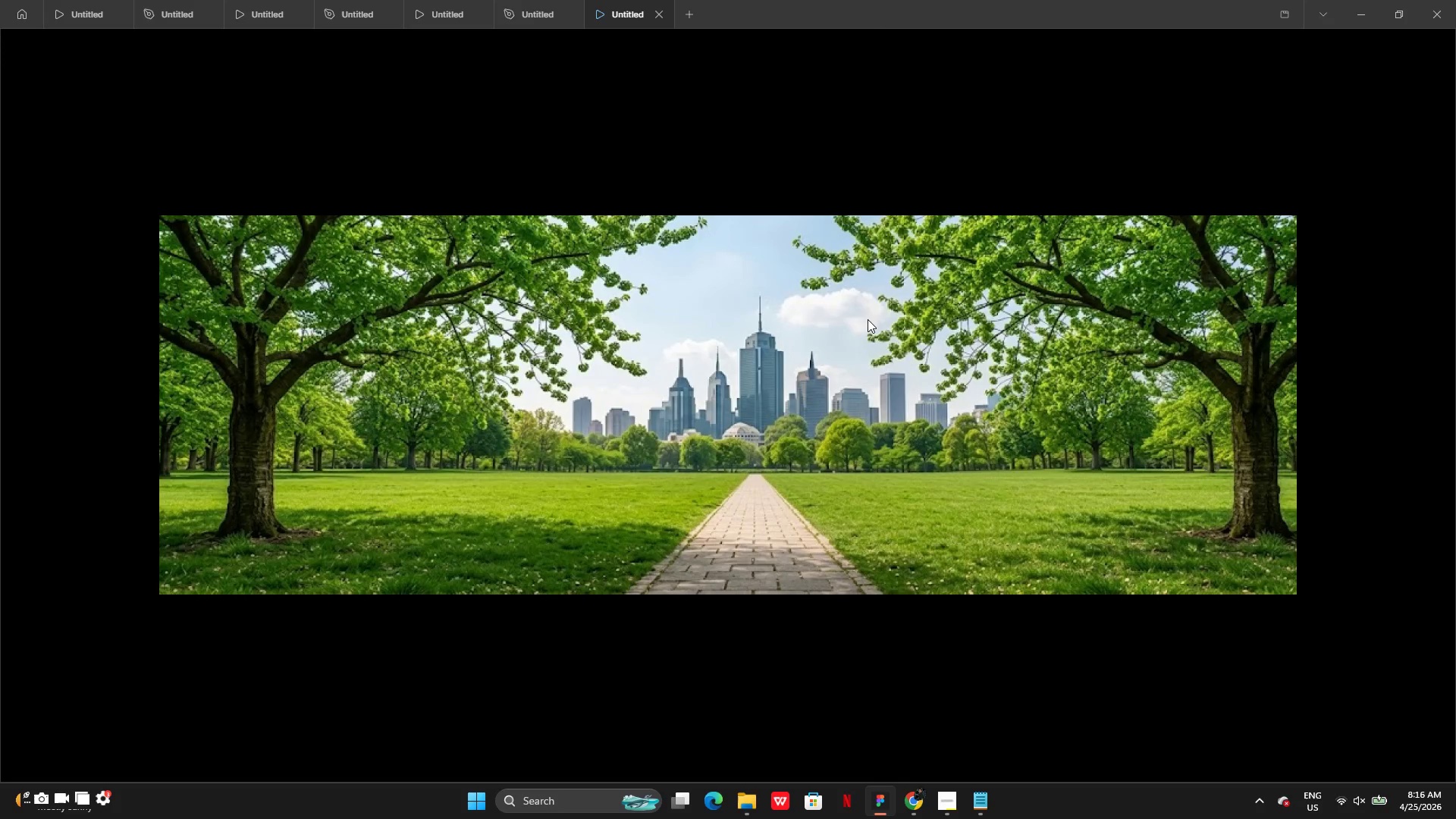 
key(ArrowRight)
 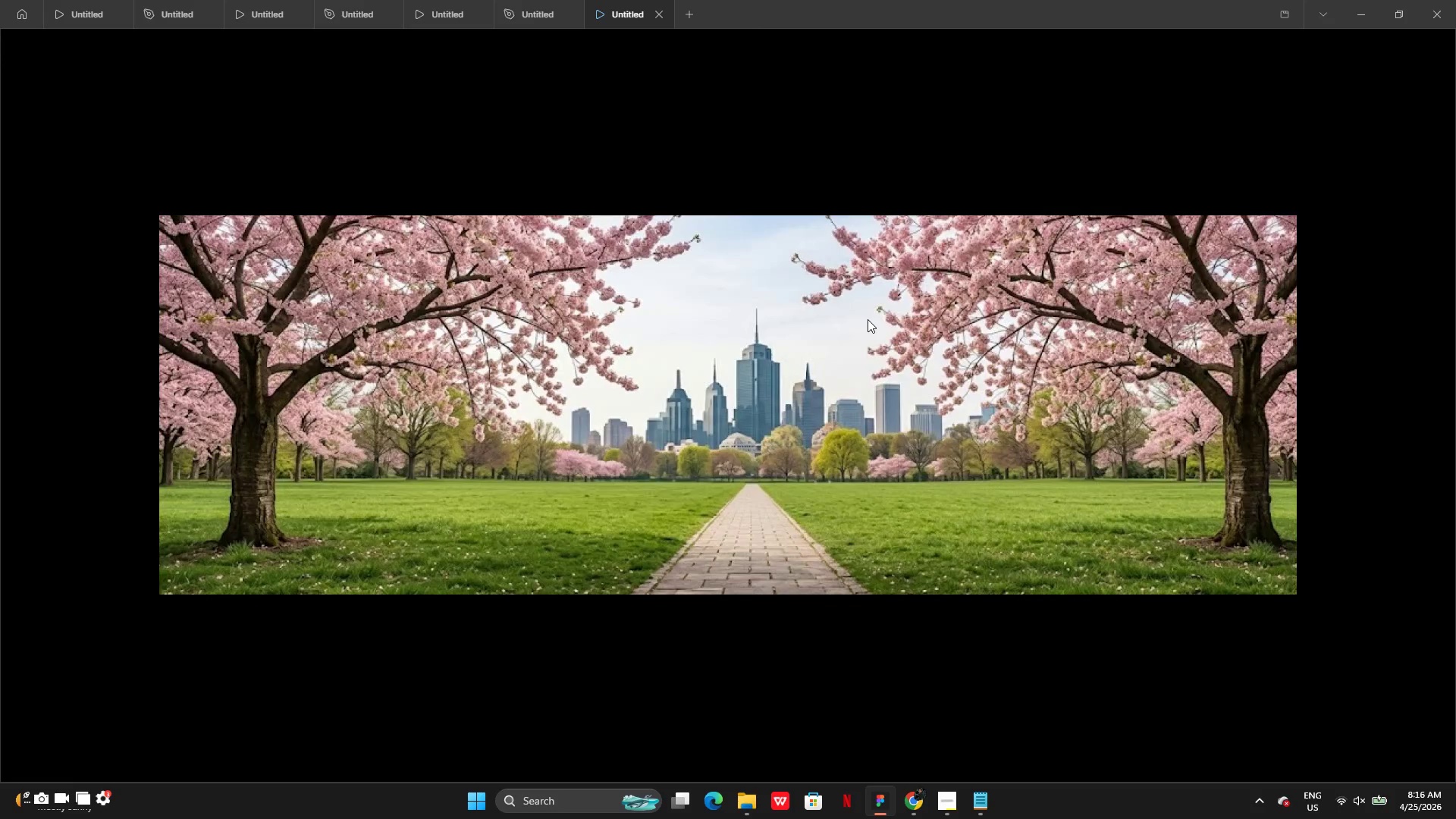 
key(ArrowLeft)
 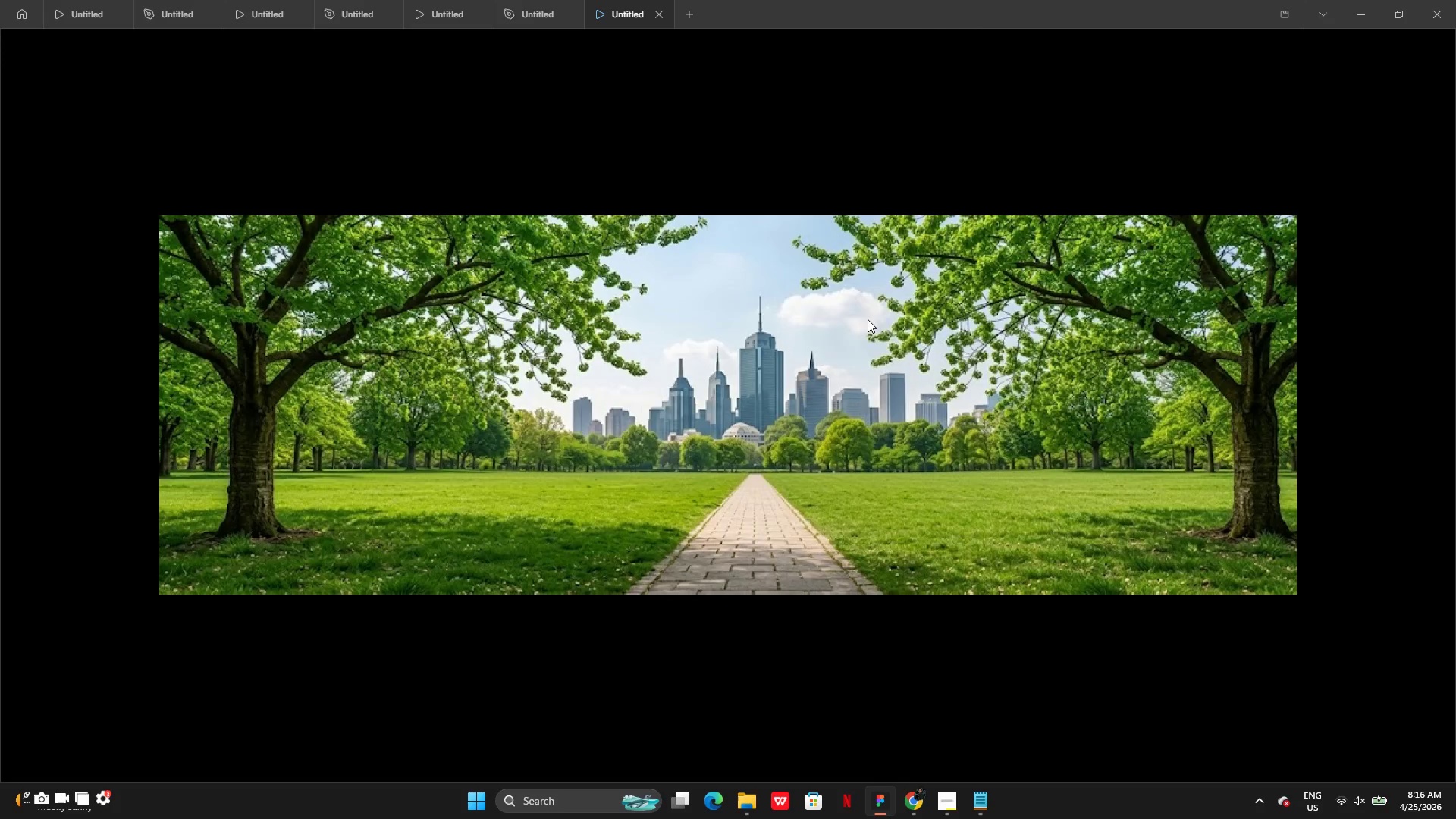 
key(ArrowRight)
 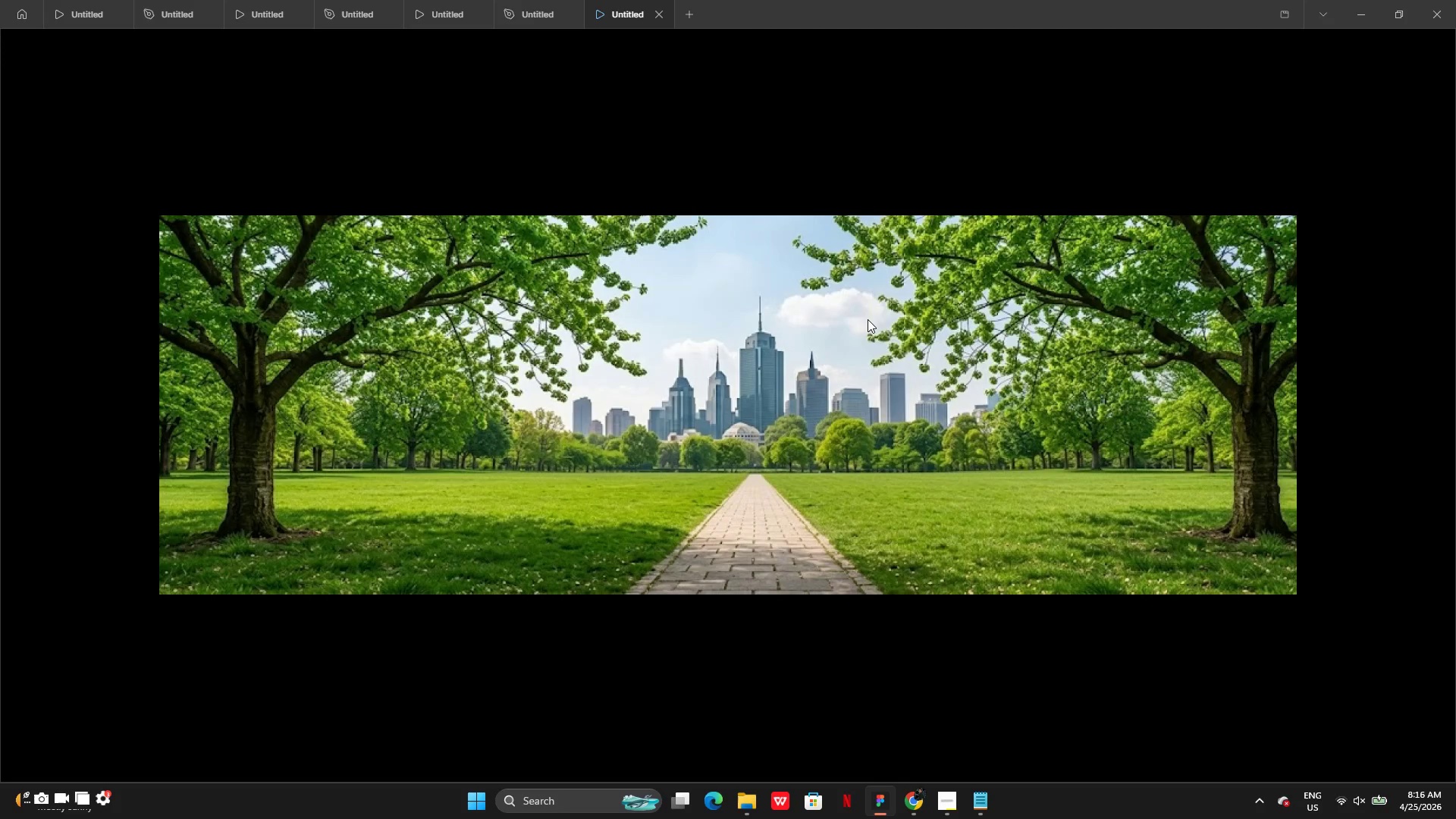 
key(ArrowLeft)
 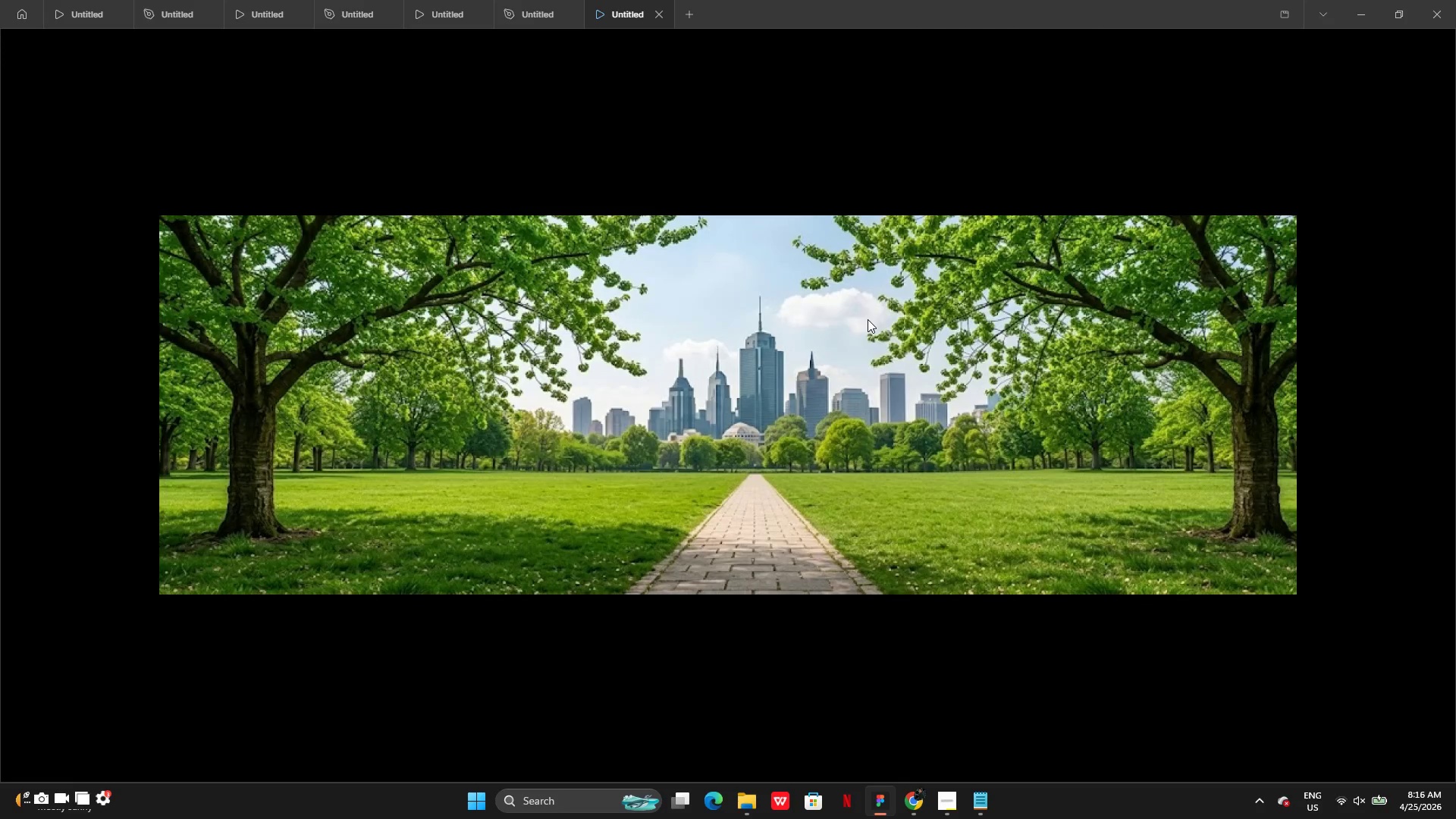 
key(ArrowRight)
 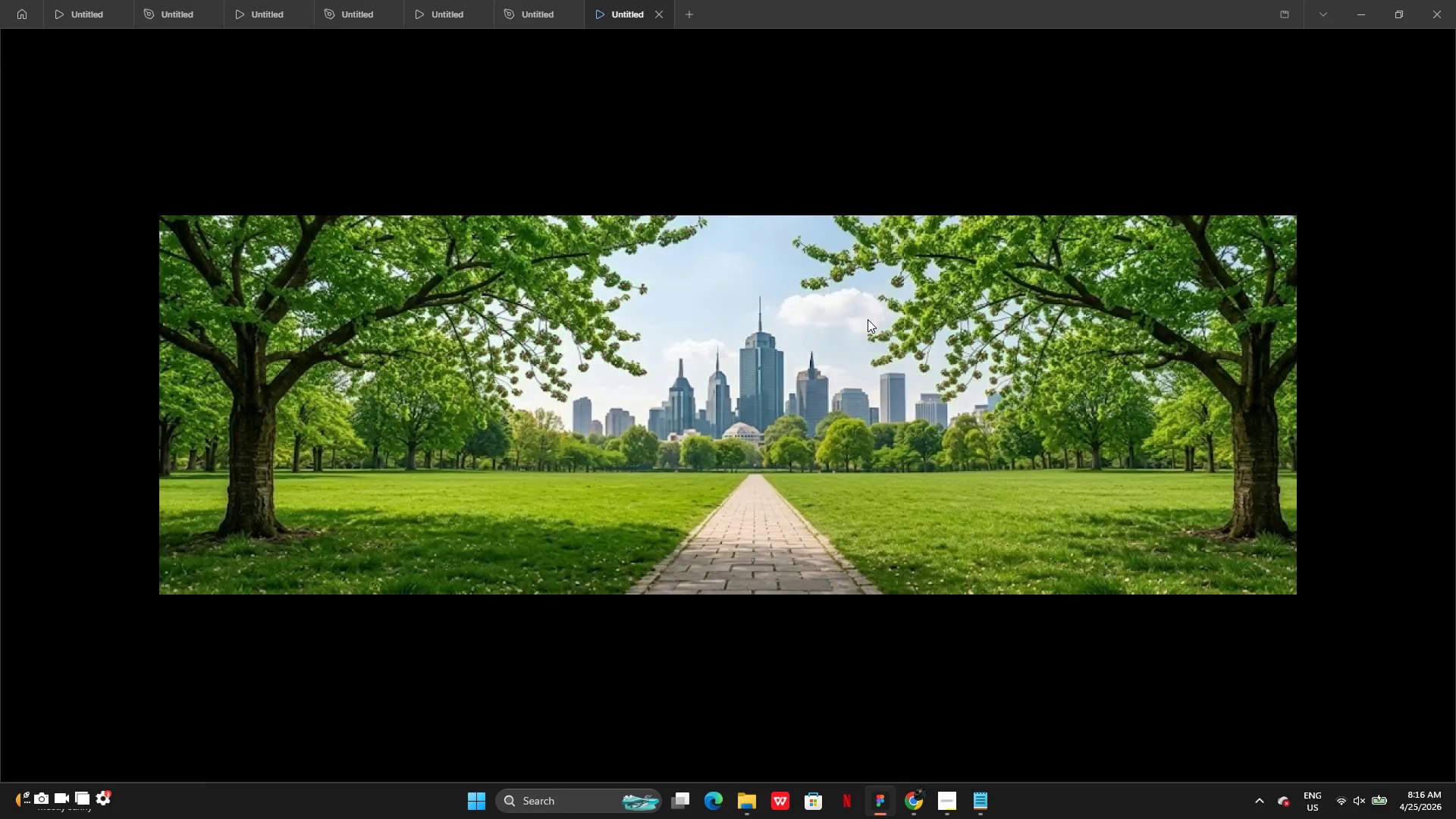 
key(ArrowLeft)
 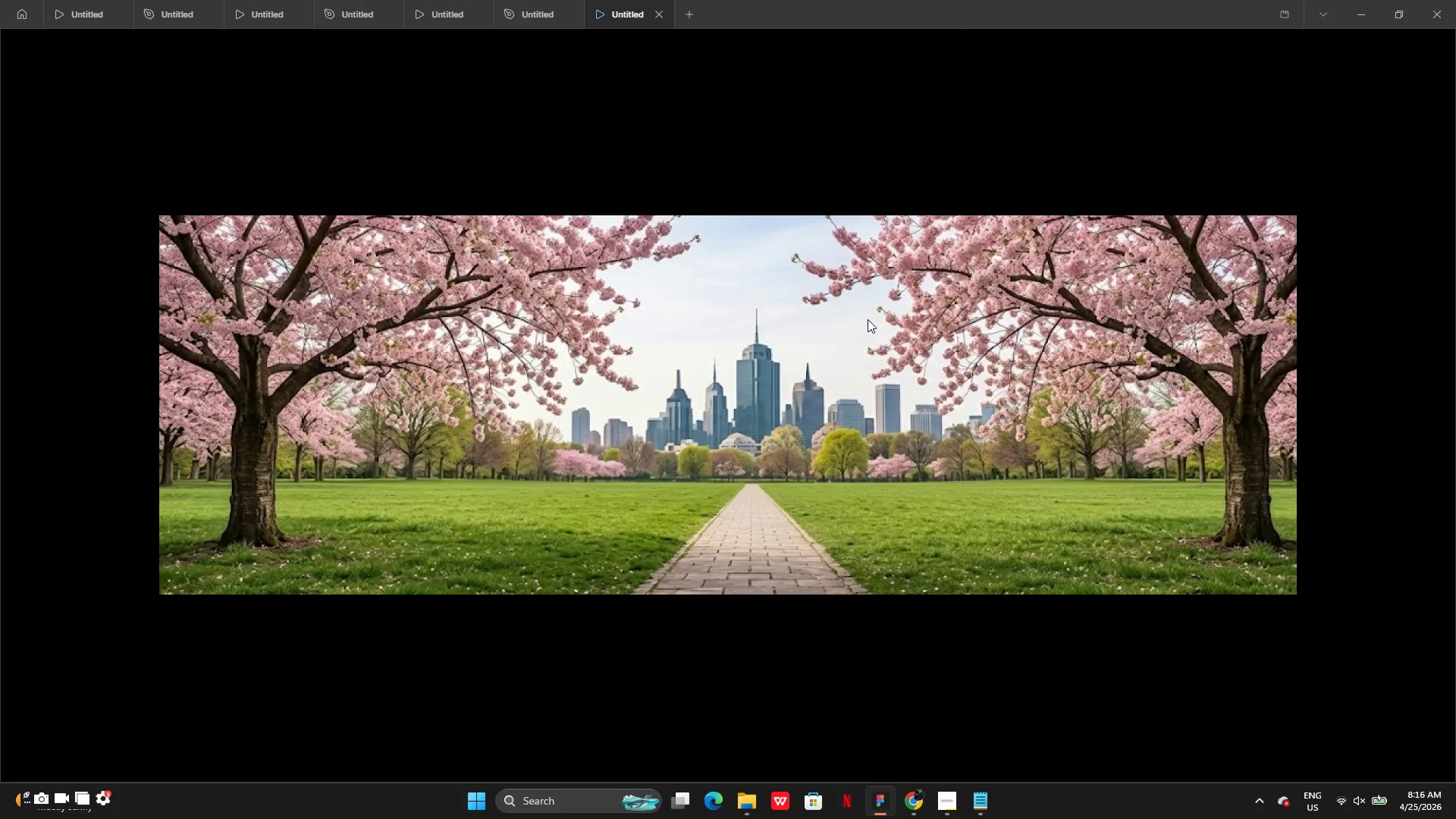 
key(ArrowRight)
 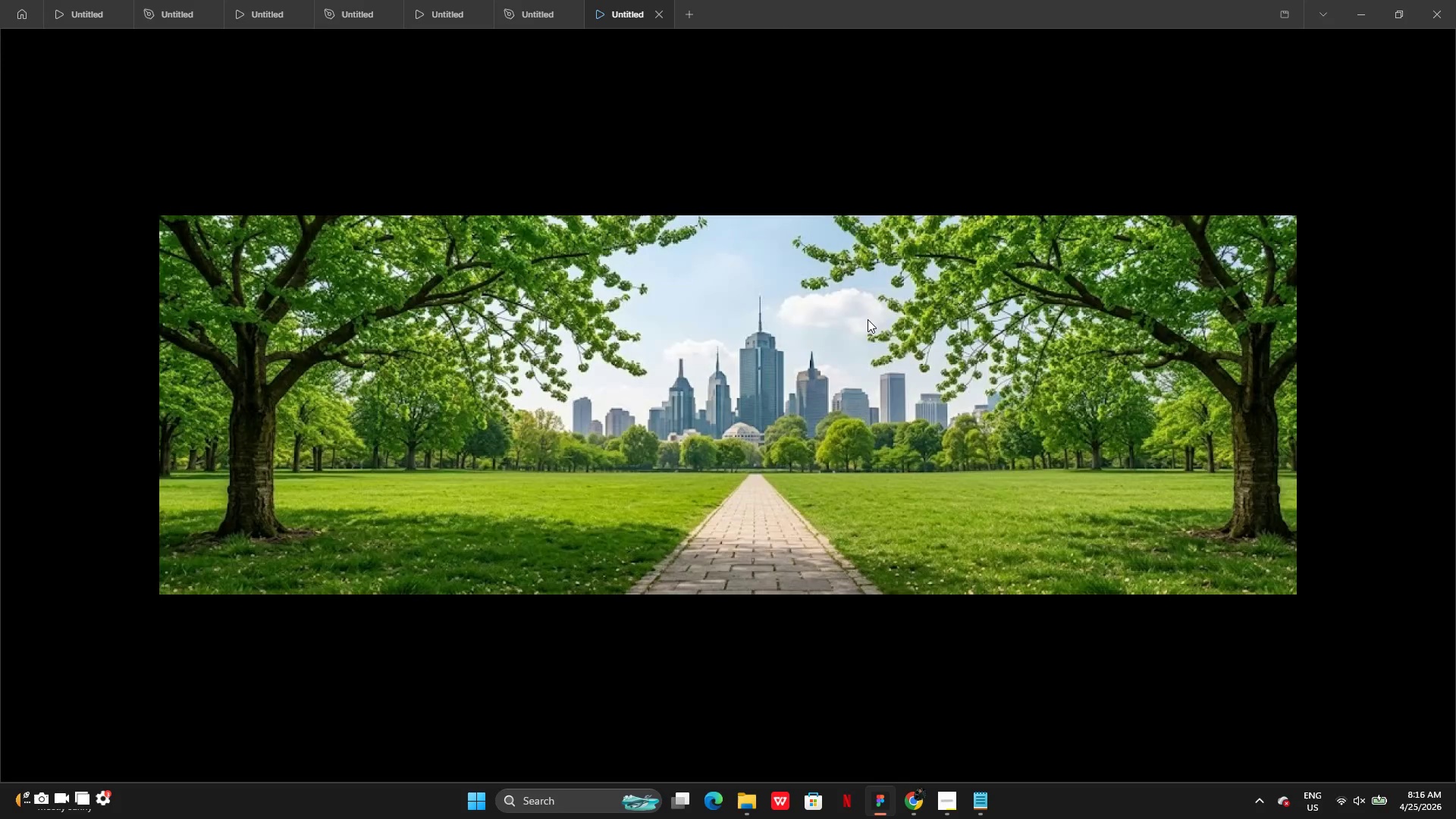 
key(ArrowLeft)
 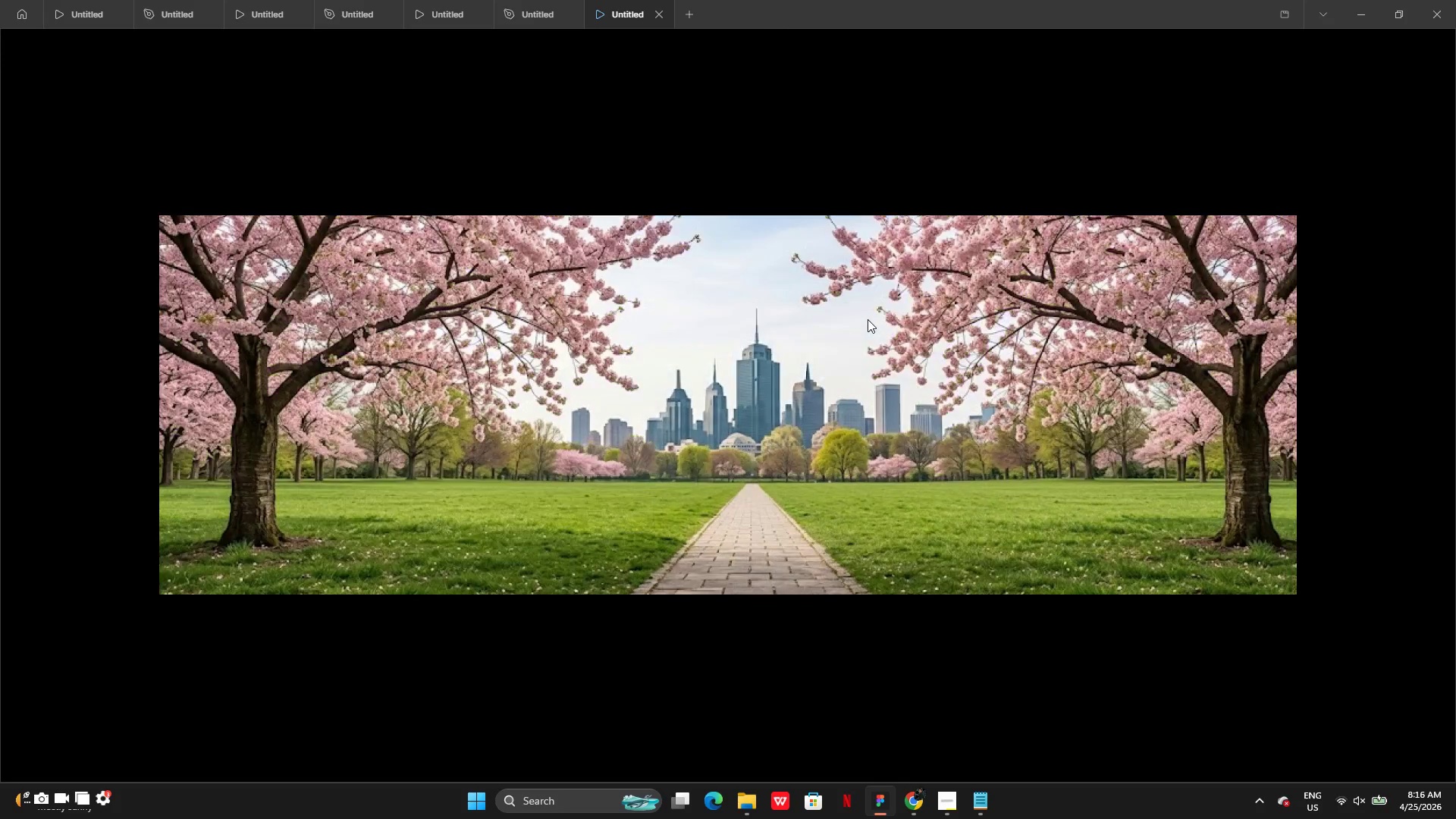 
key(ArrowRight)
 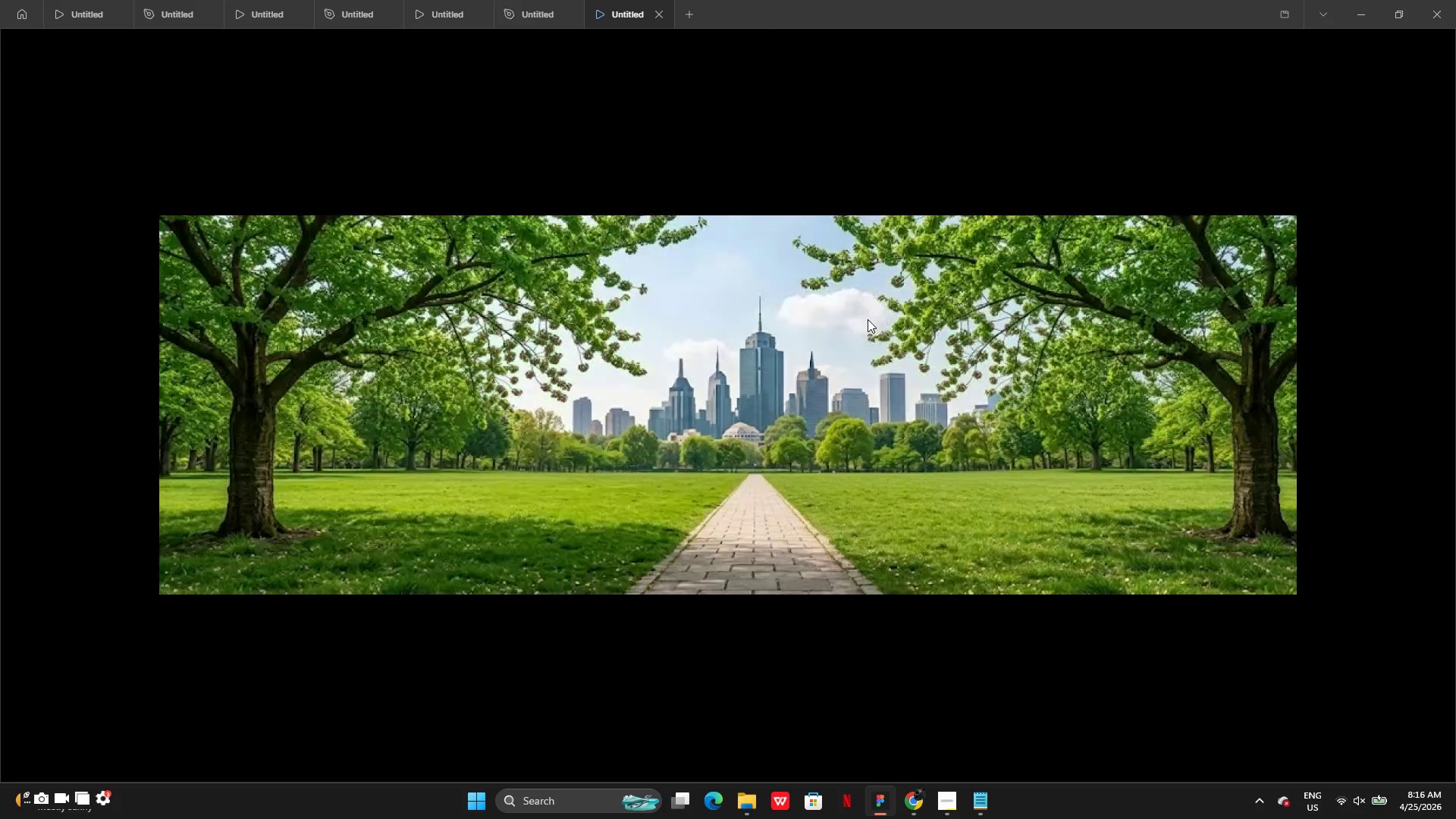 
hold_key(key=ArrowLeft, duration=0.41)
 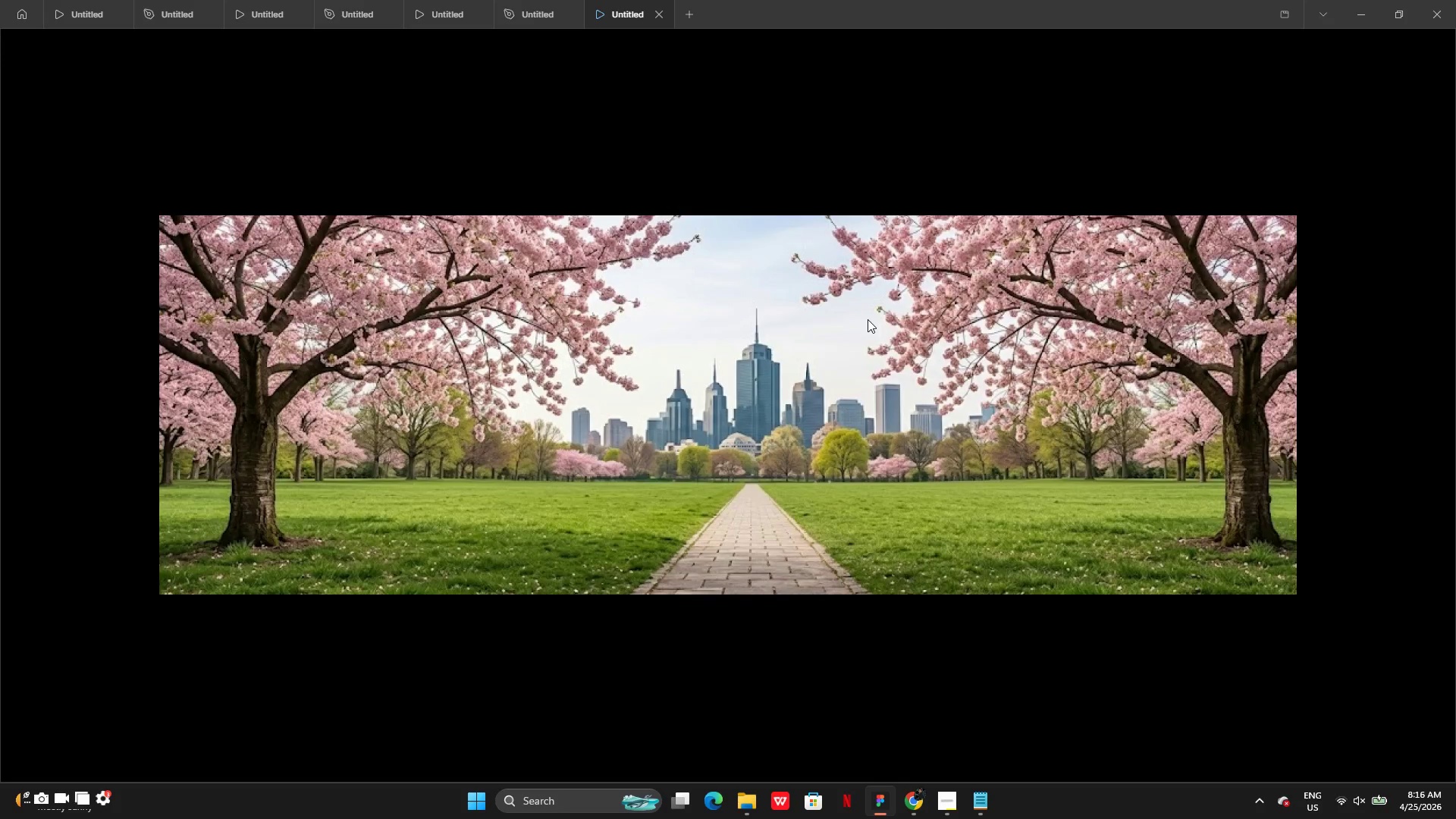 
key(ArrowRight)
 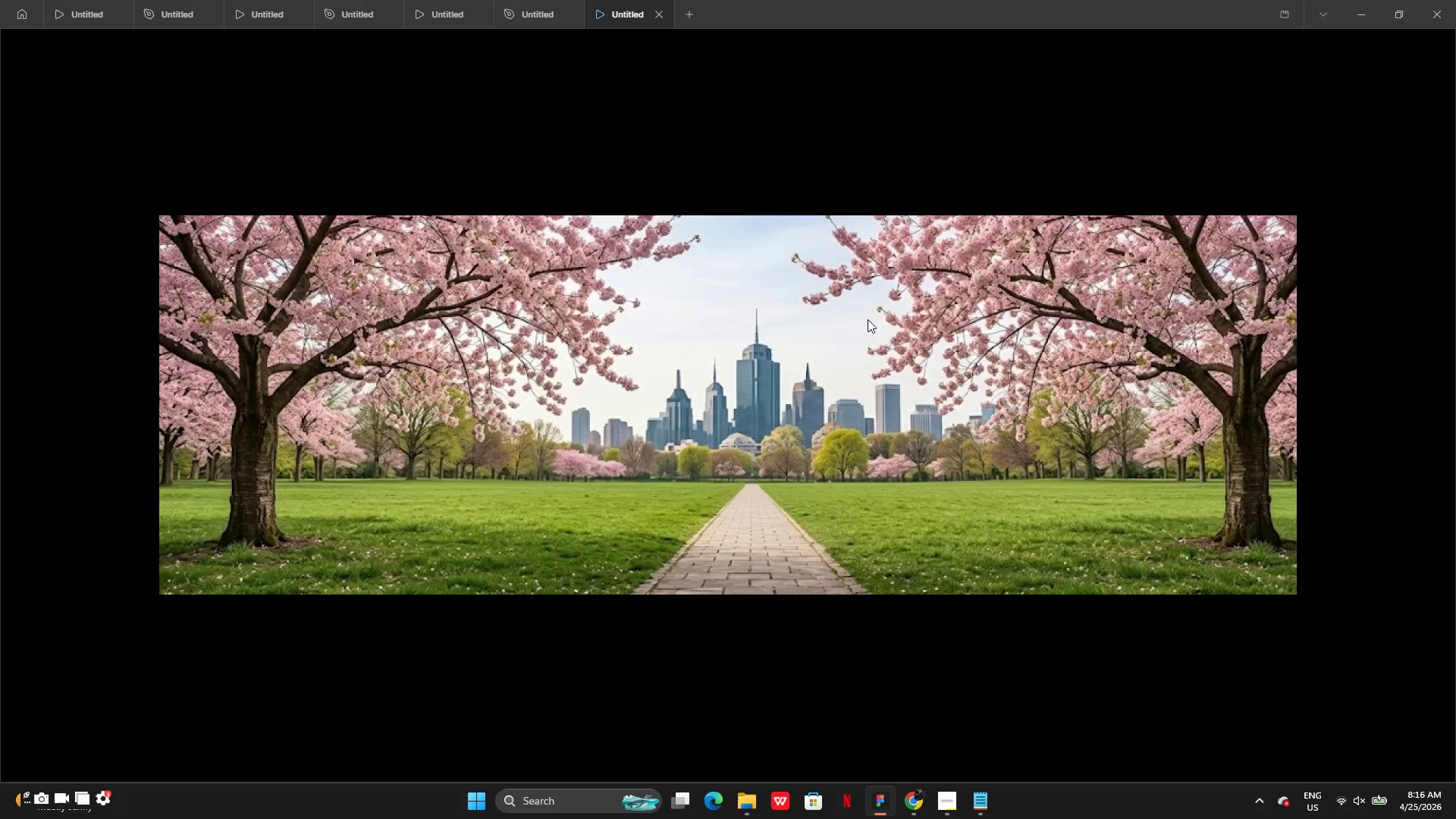 
key(ArrowLeft)
 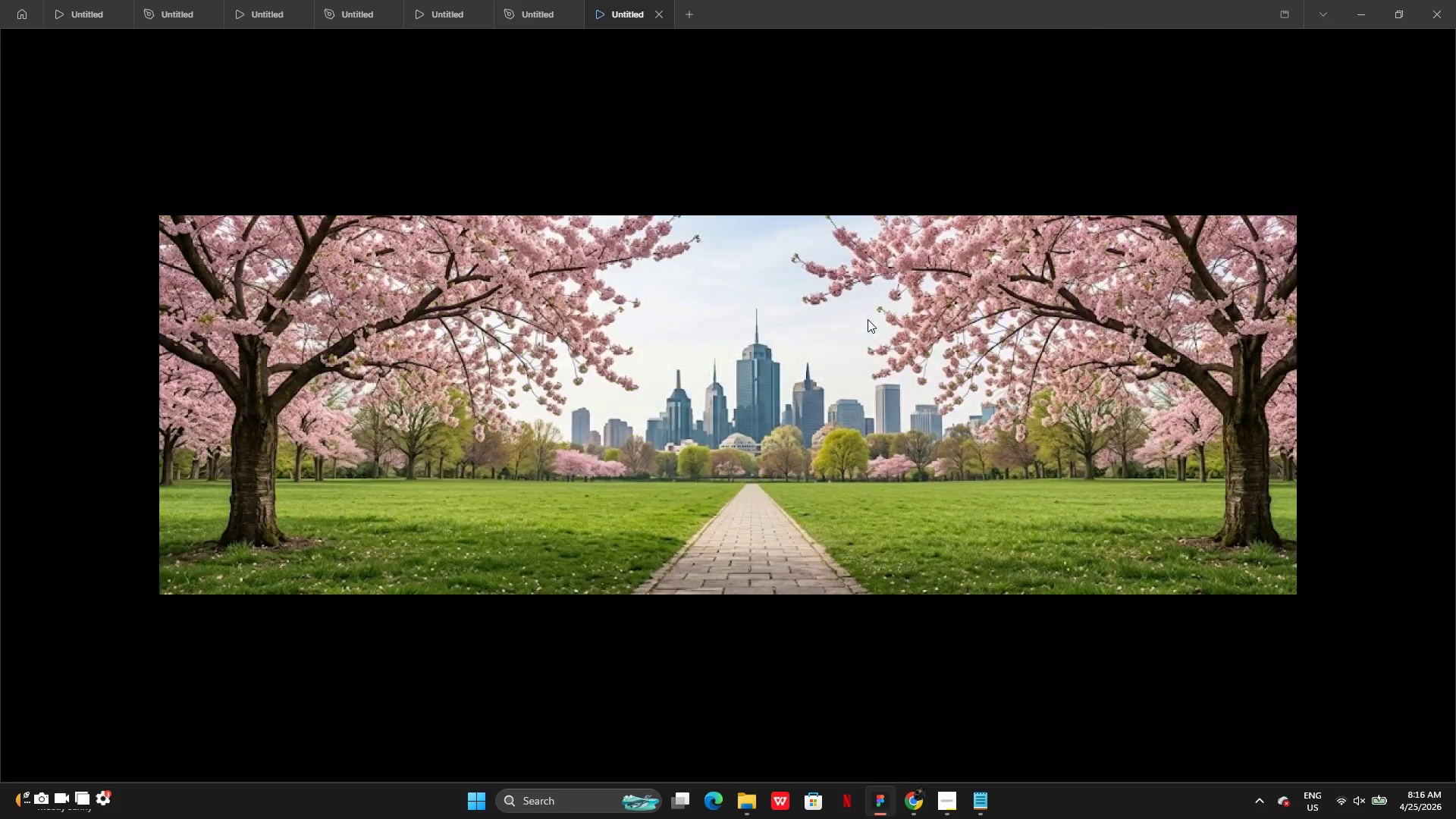 
key(ArrowRight)
 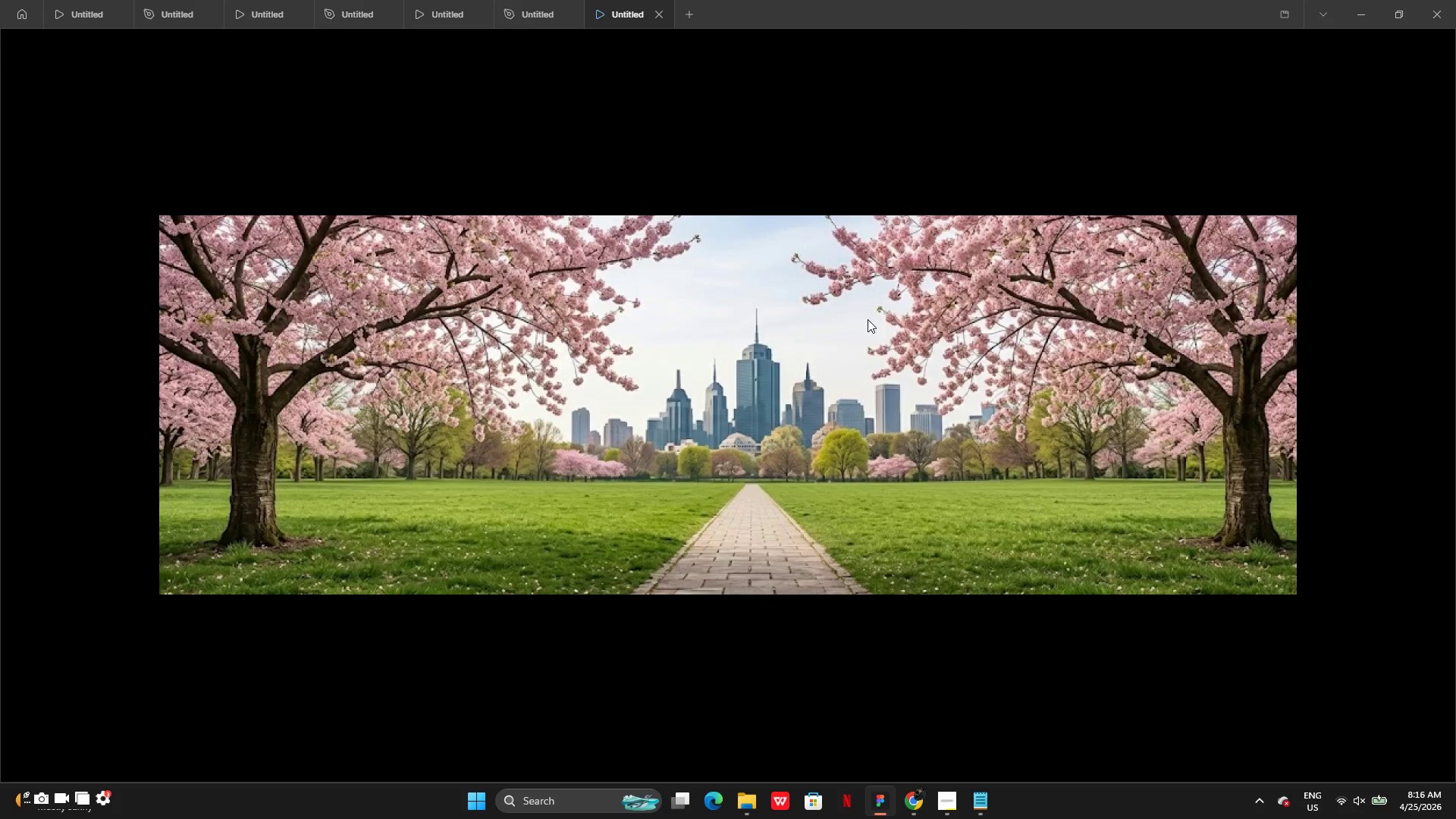 
key(ArrowLeft)
 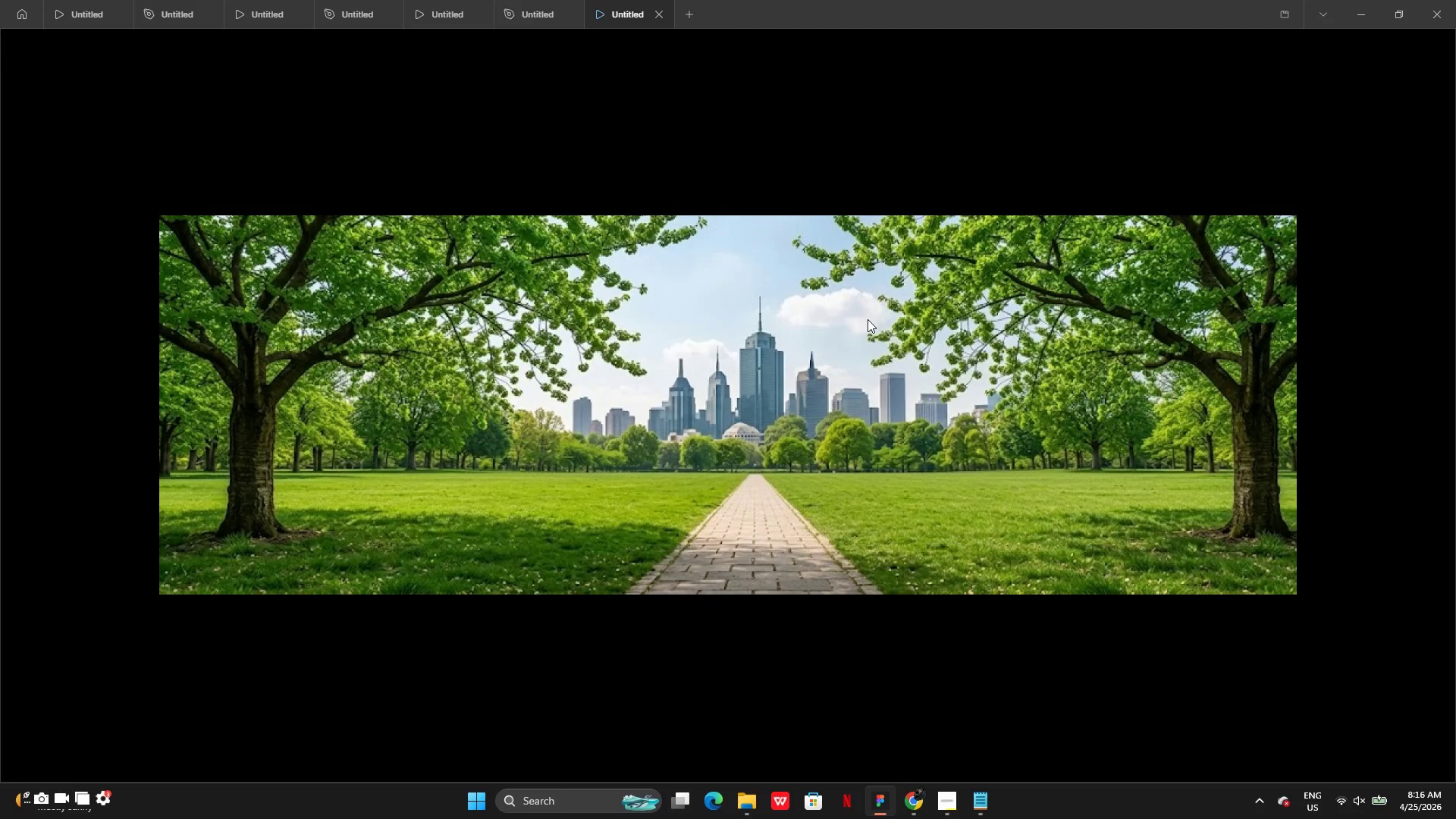 
key(ArrowLeft)
 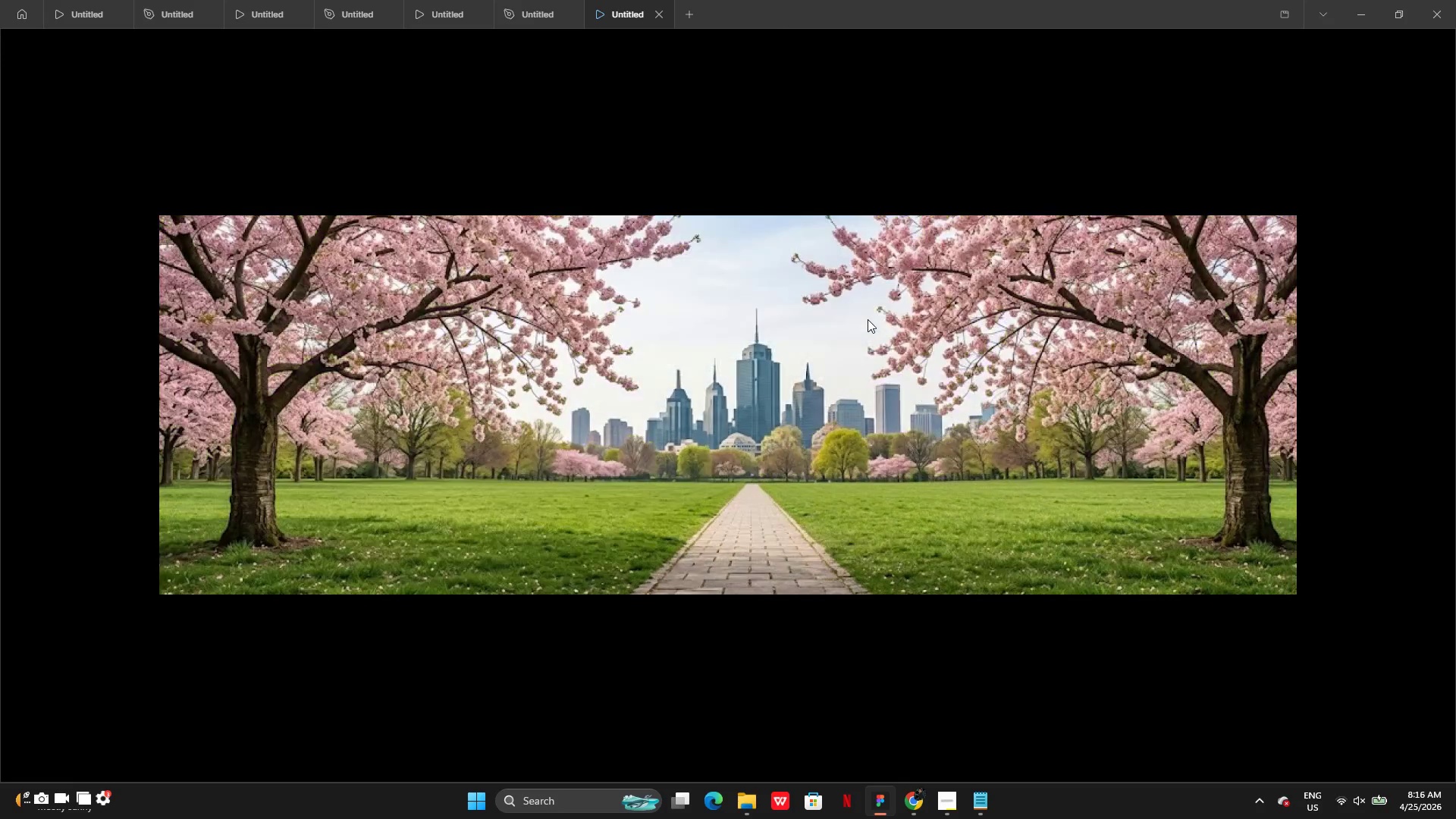 
key(ArrowRight)
 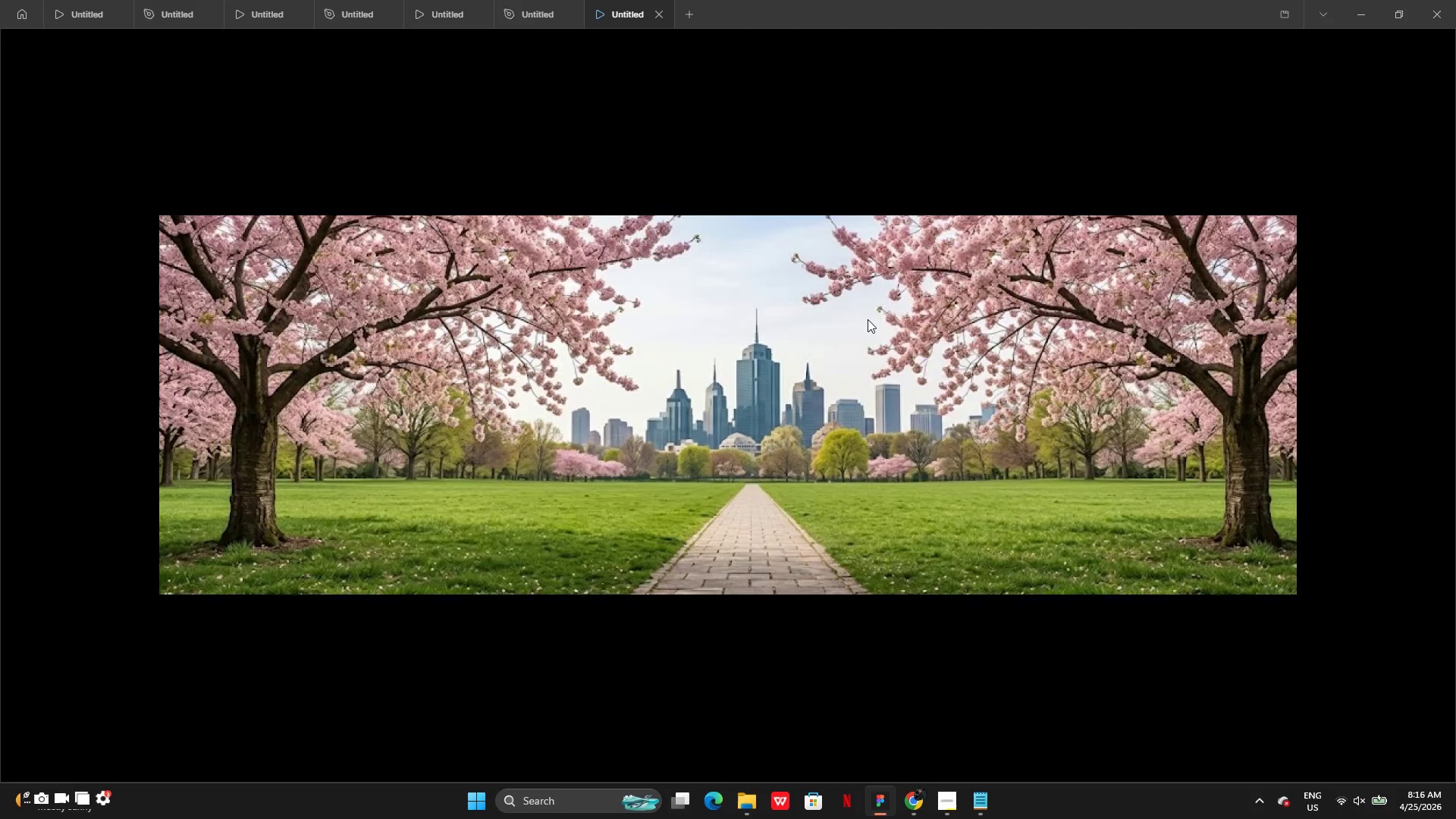 
key(ArrowLeft)
 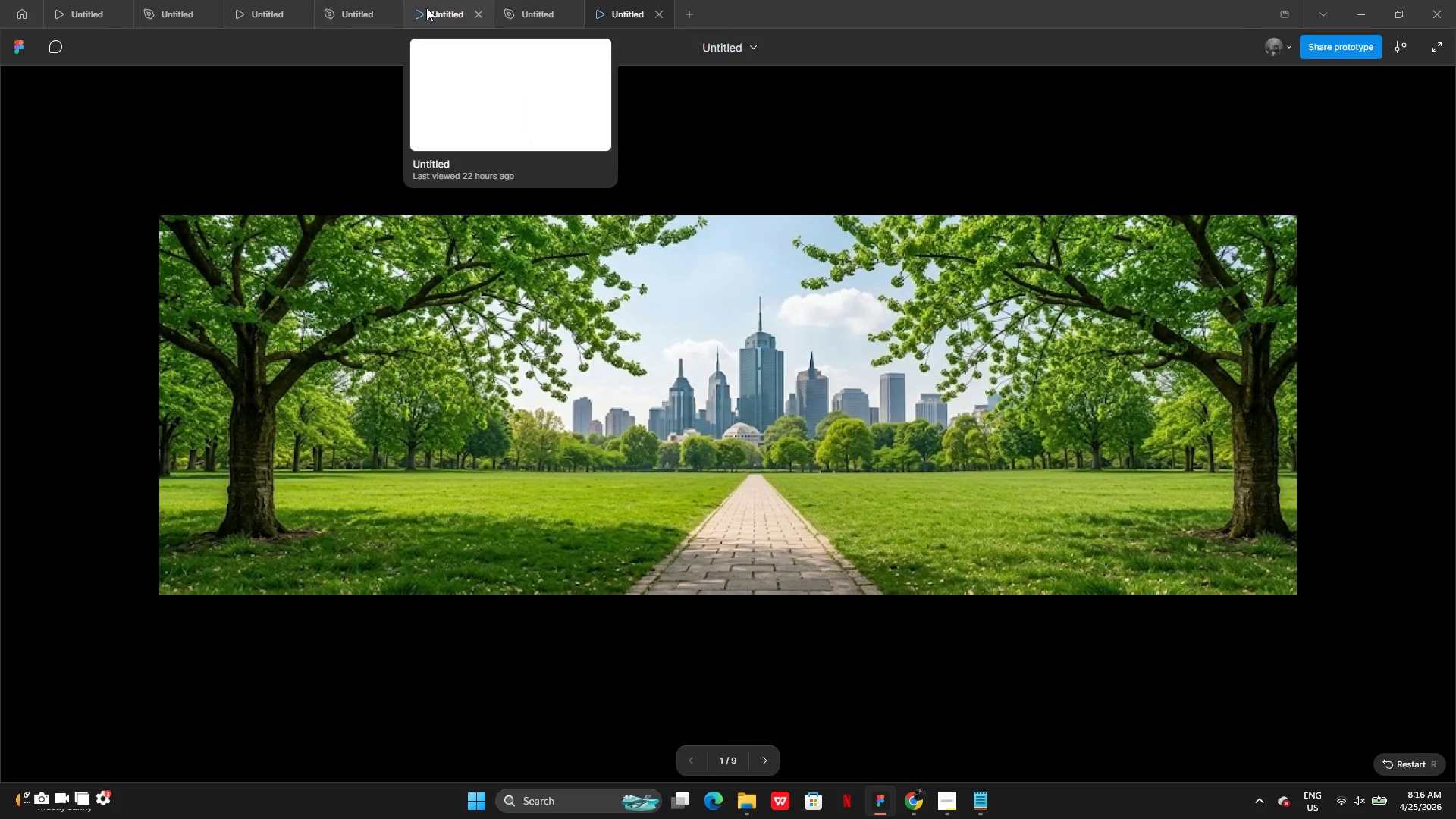 
left_click([459, 11])
 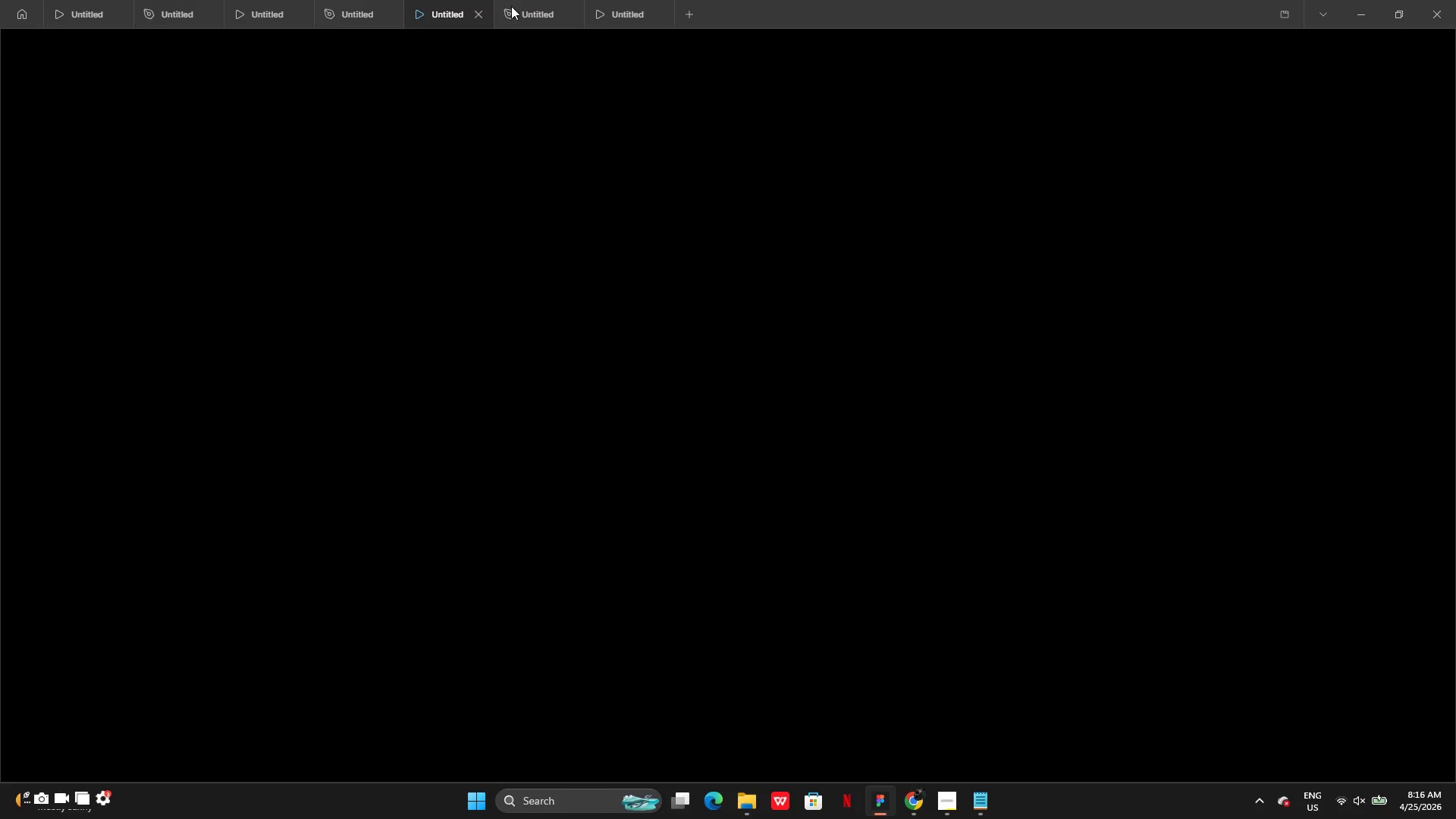 
left_click([520, 6])
 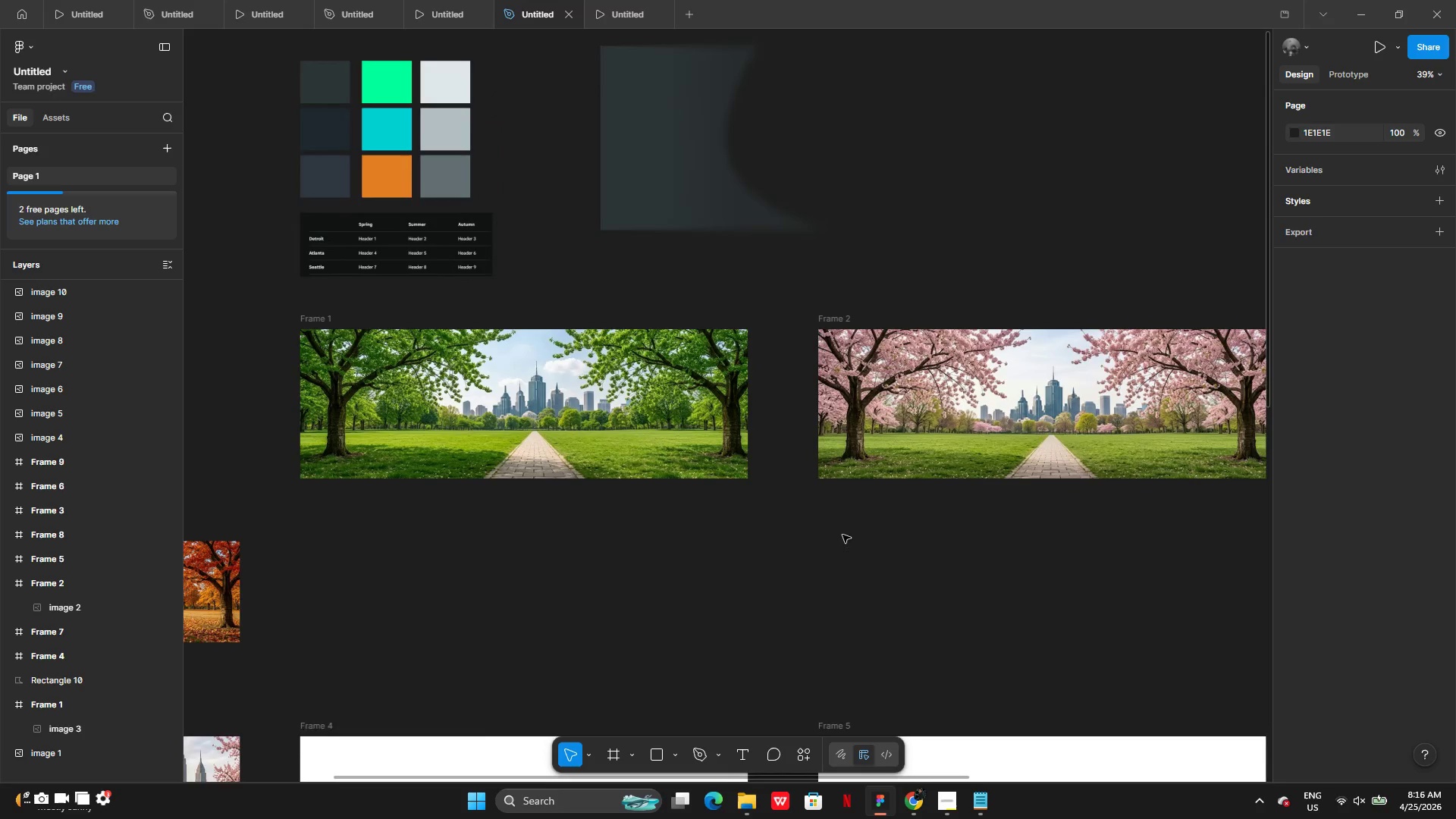 
left_click([702, 424])
 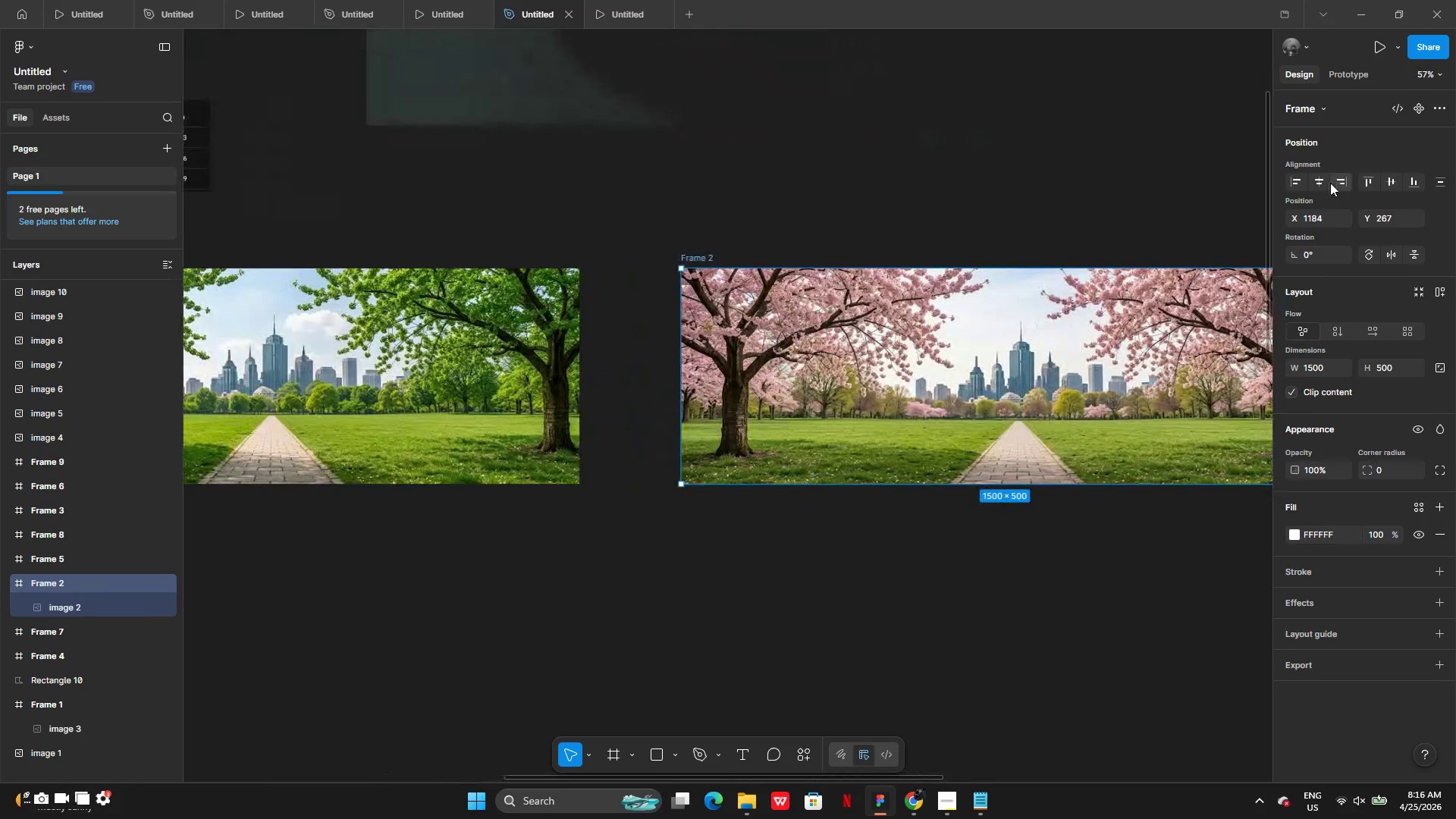 
wait(5.75)
 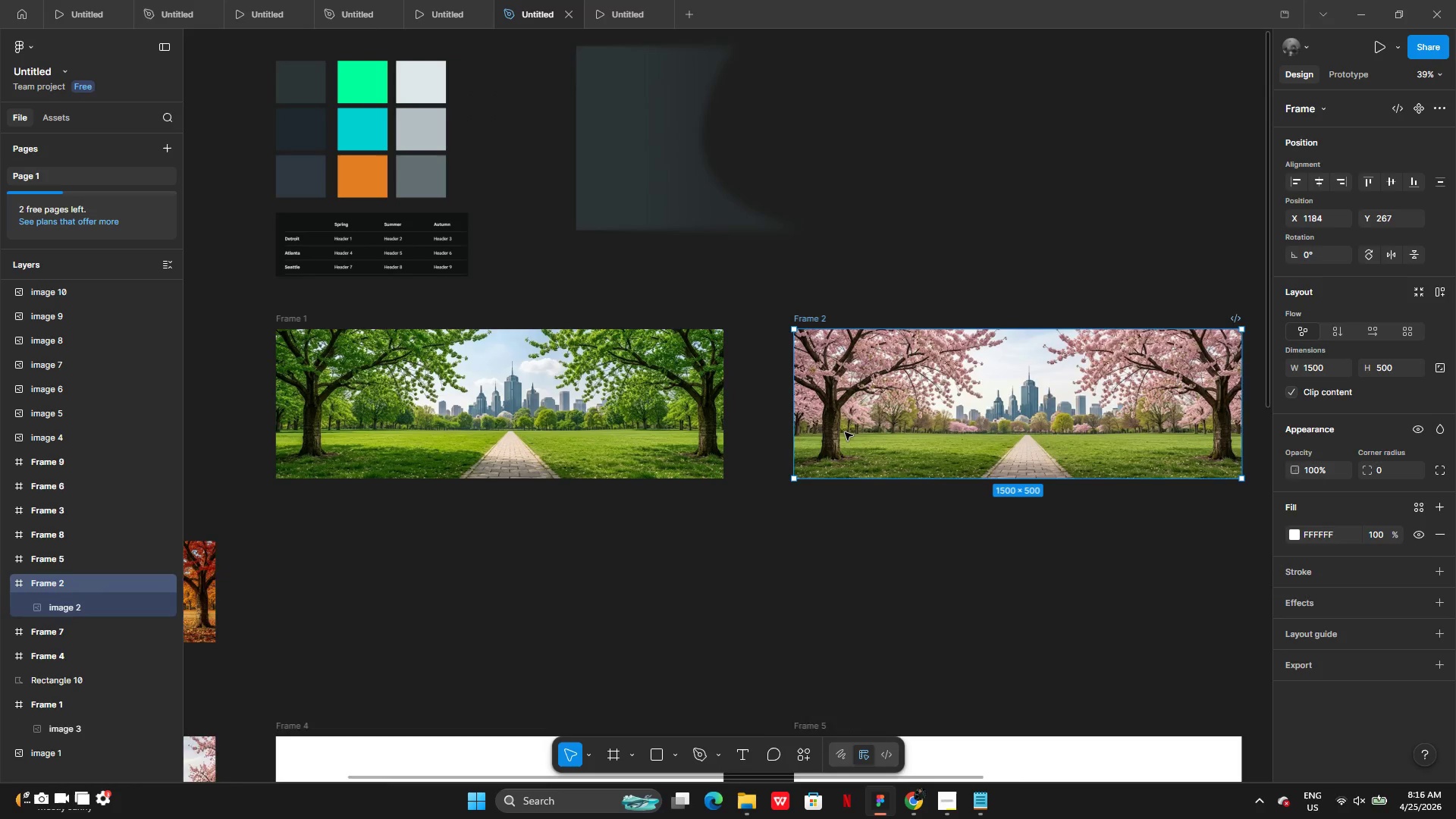 
left_click([1385, 183])
 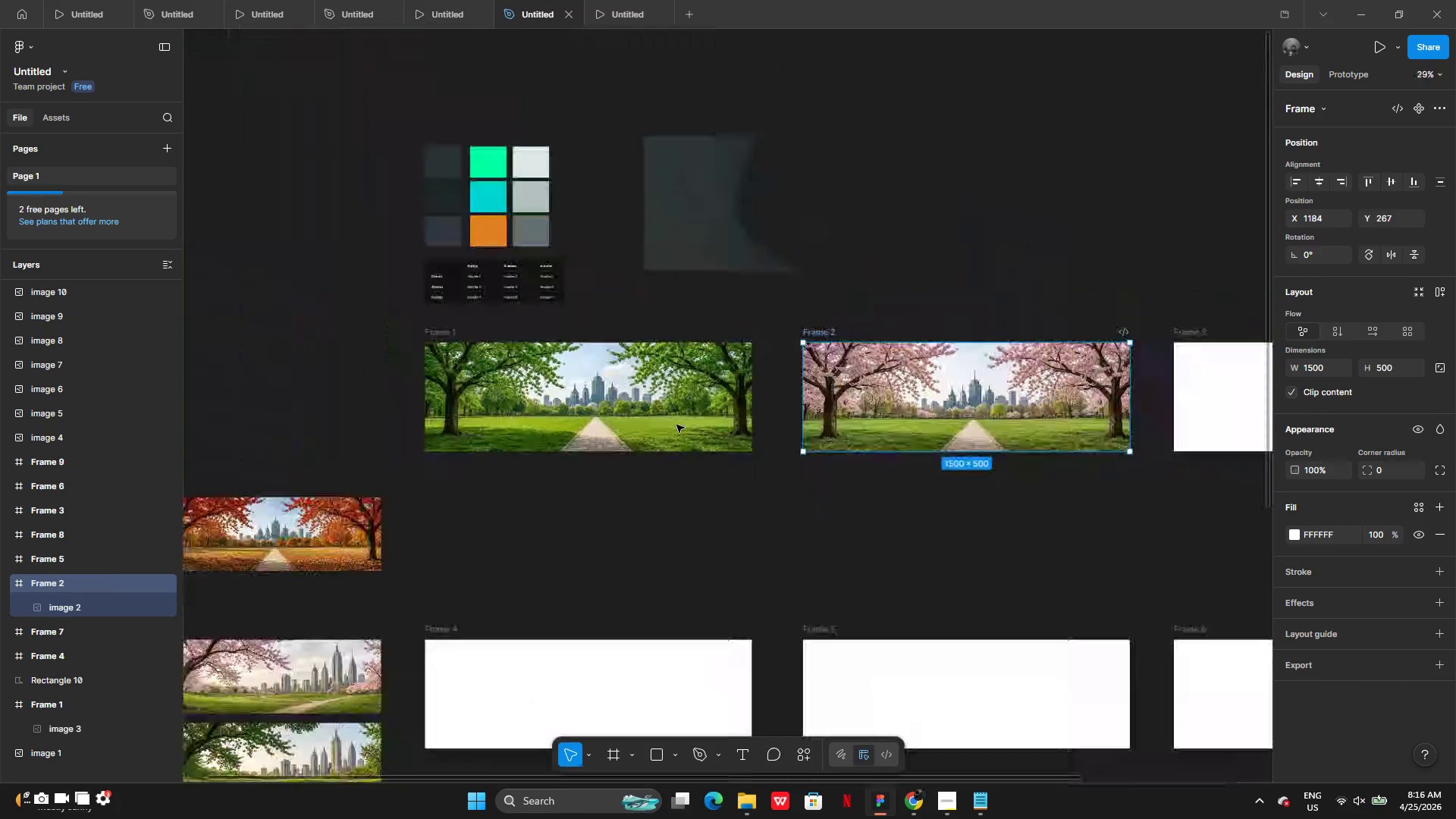 
wait(6.7)
 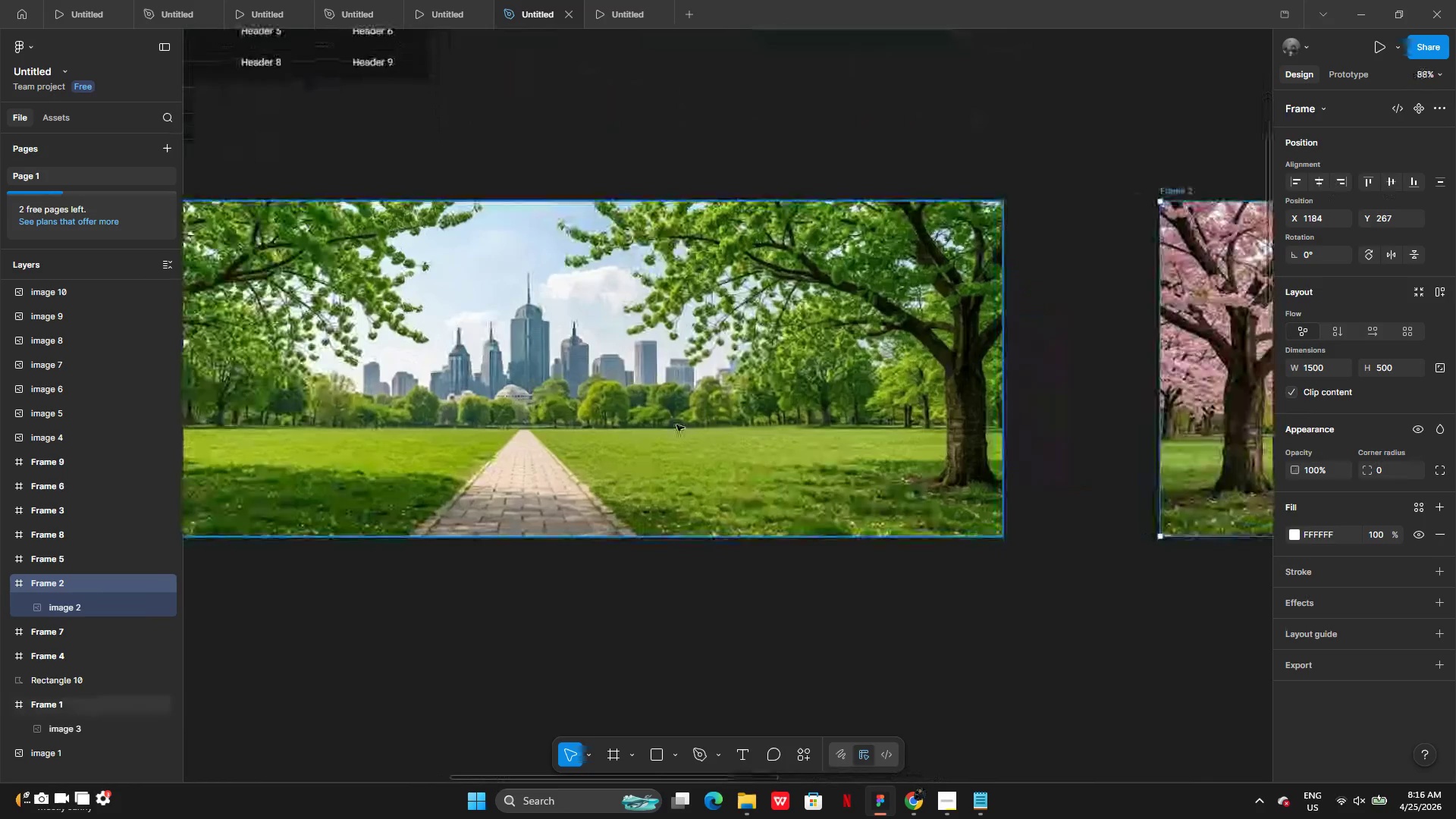 
left_click_drag(start_coordinate=[364, 519], to_coordinate=[879, 449])
 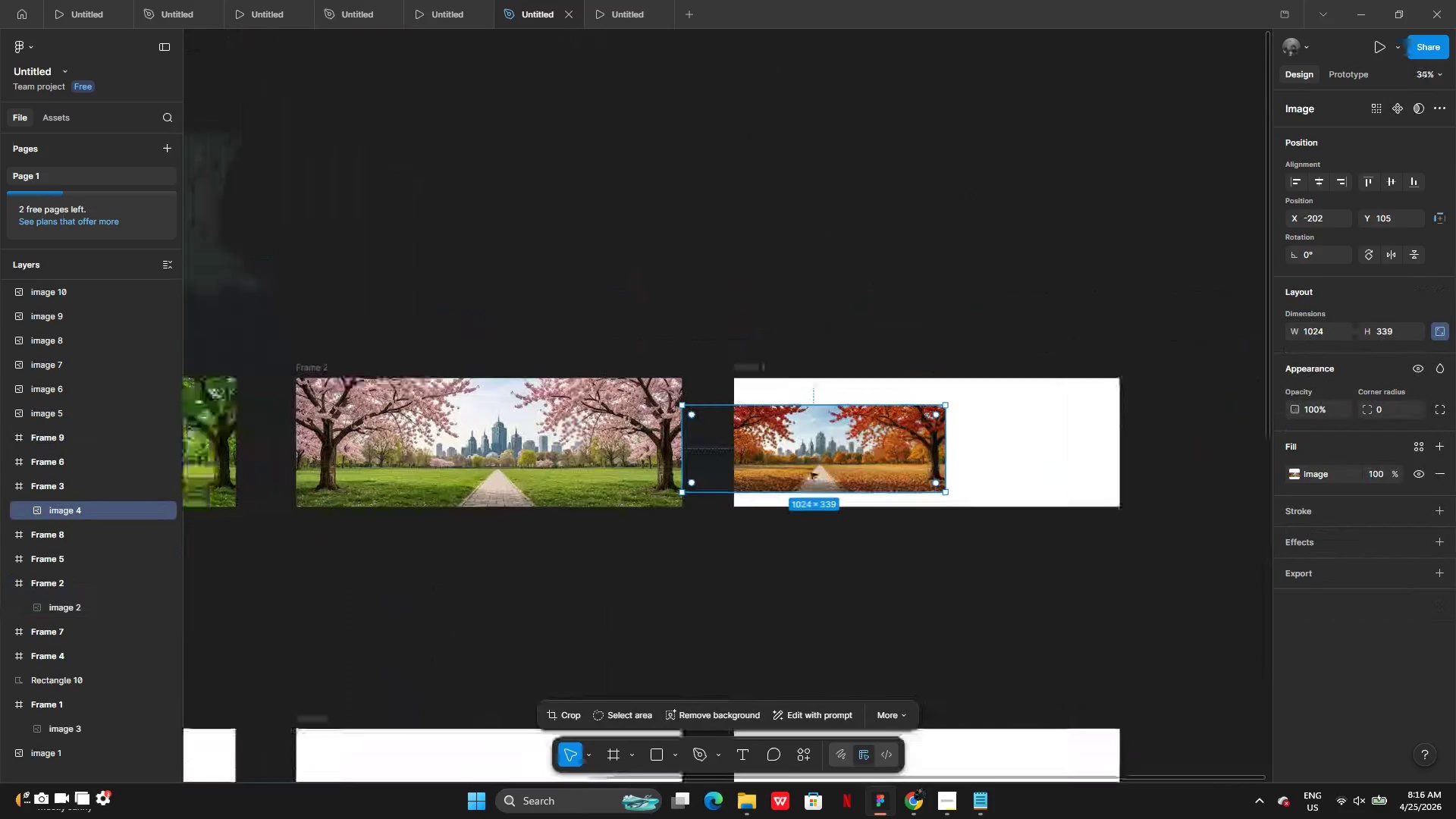 
left_click_drag(start_coordinate=[810, 469], to_coordinate=[862, 444])
 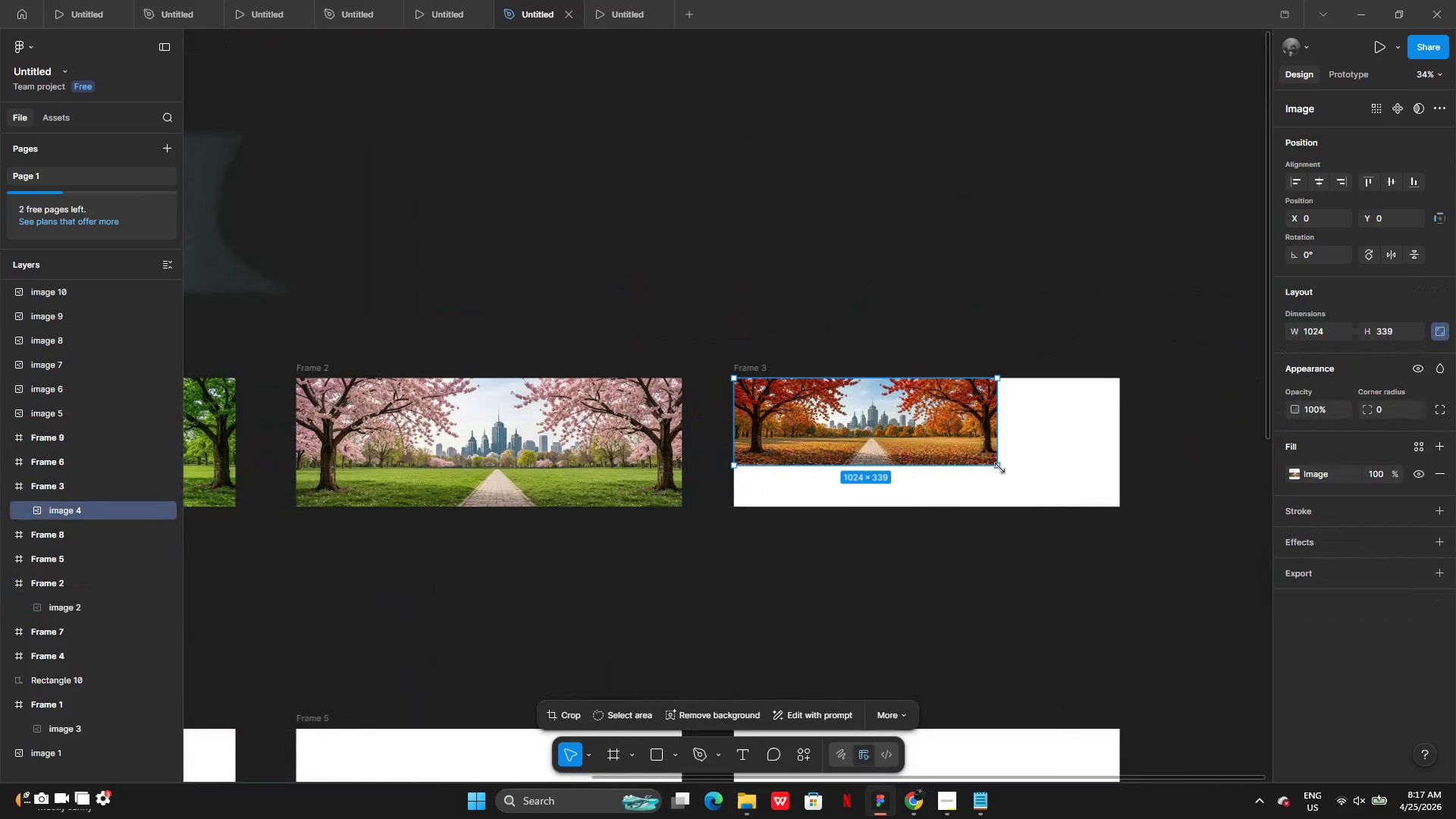 
left_click_drag(start_coordinate=[999, 468], to_coordinate=[1123, 497])
 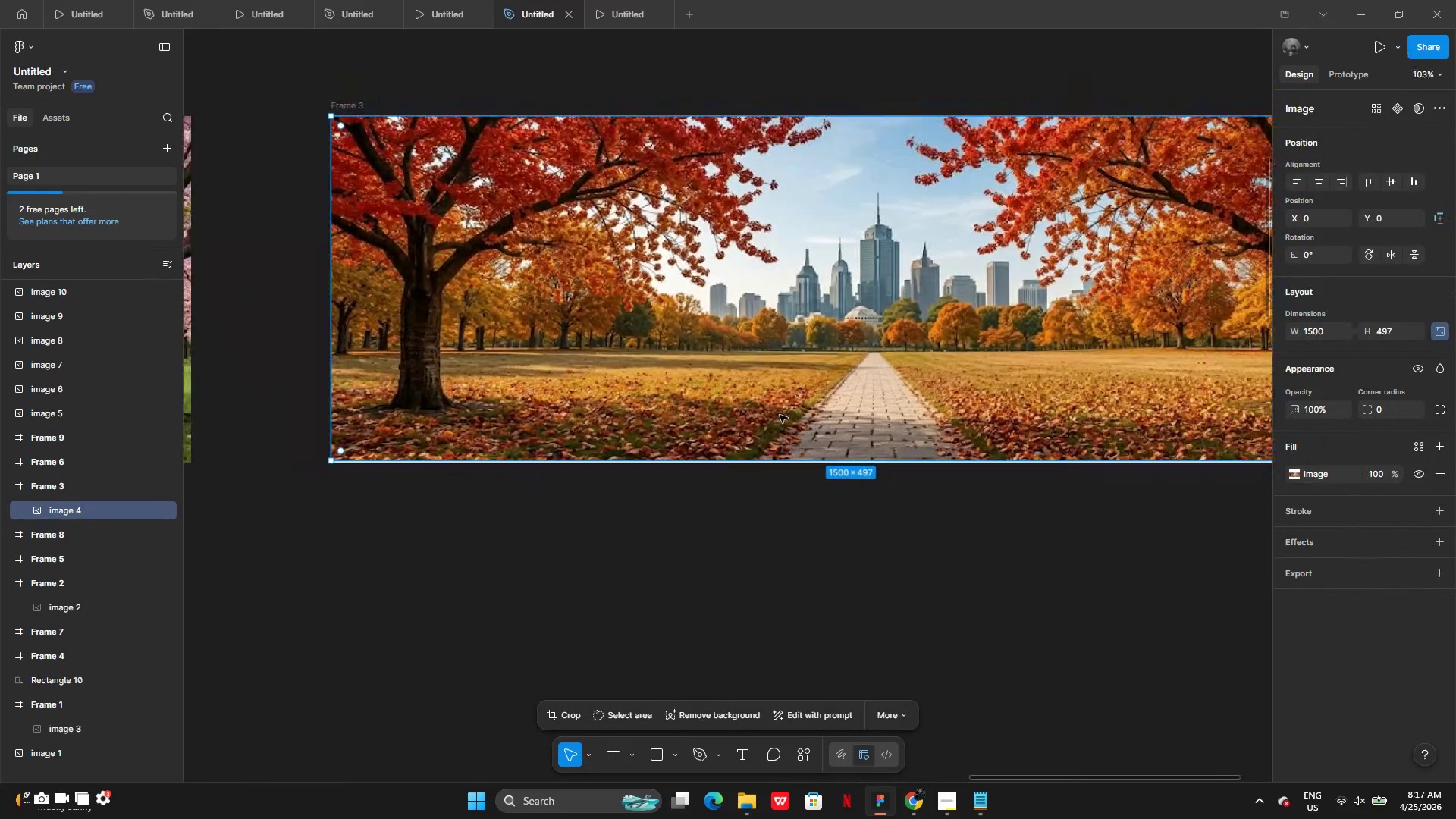 
wait(5.8)
 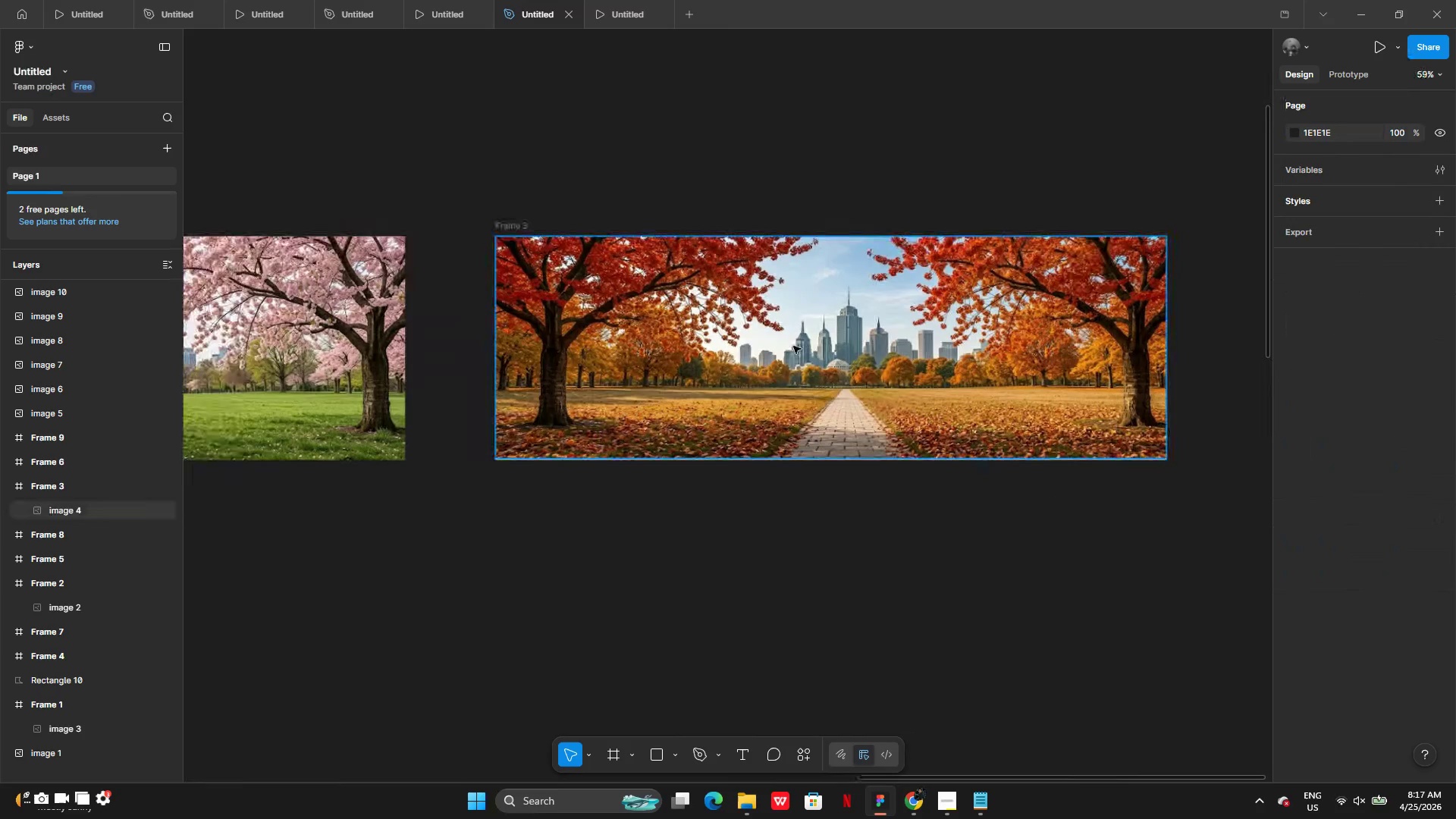 
left_click_drag(start_coordinate=[745, 445], to_coordinate=[746, 450])
 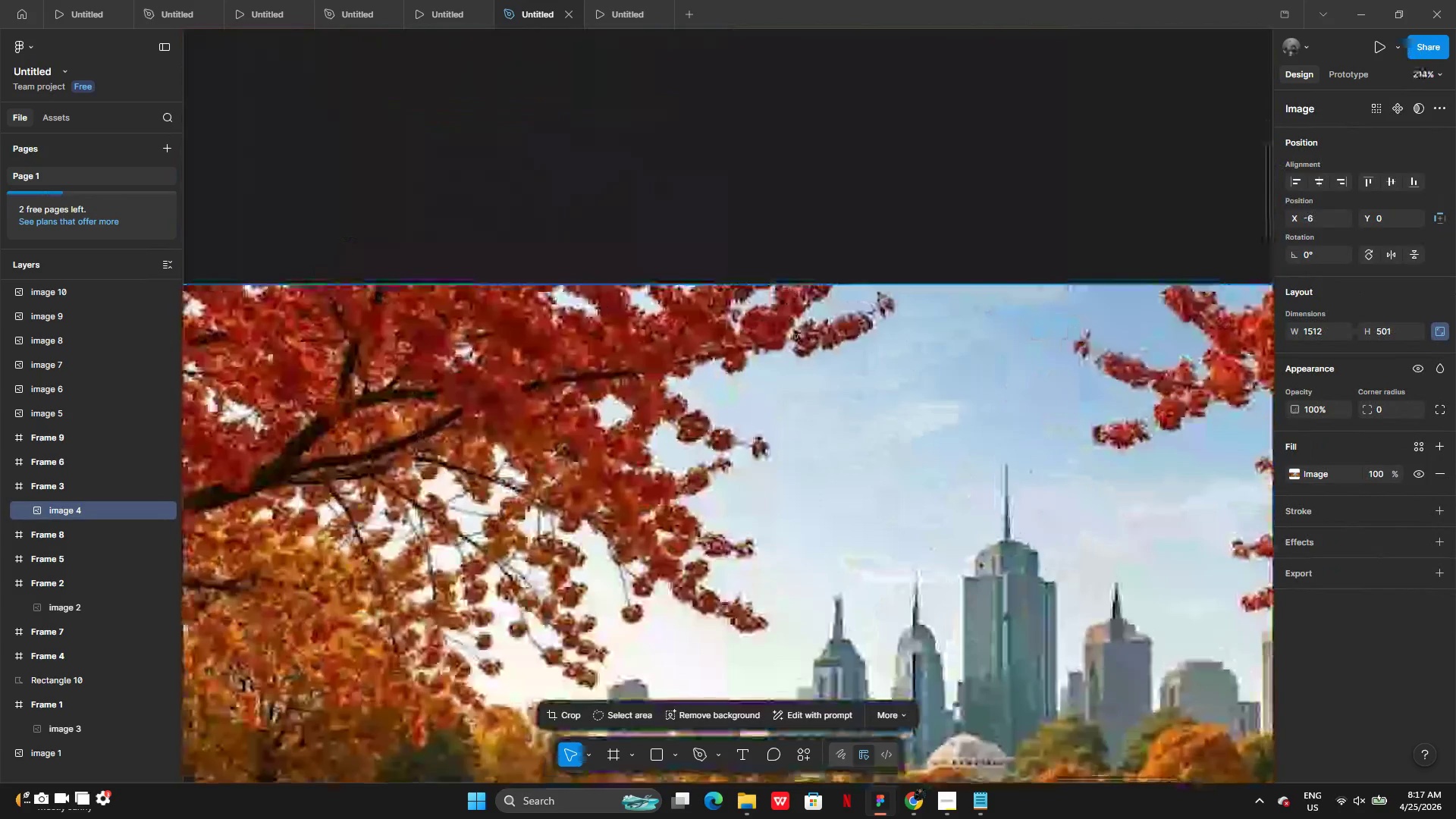 
left_click([796, 209])
 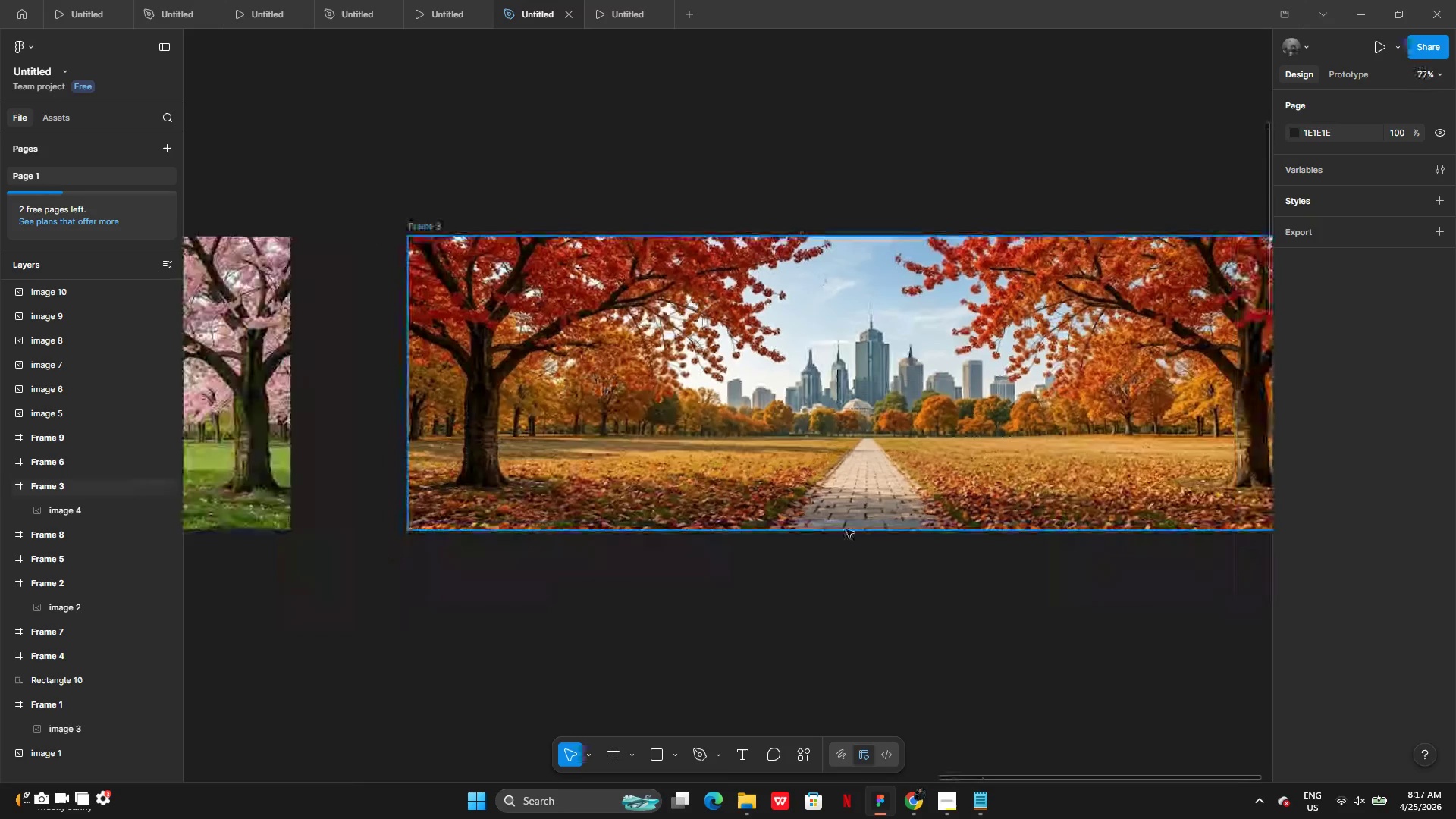 
left_click([852, 606])
 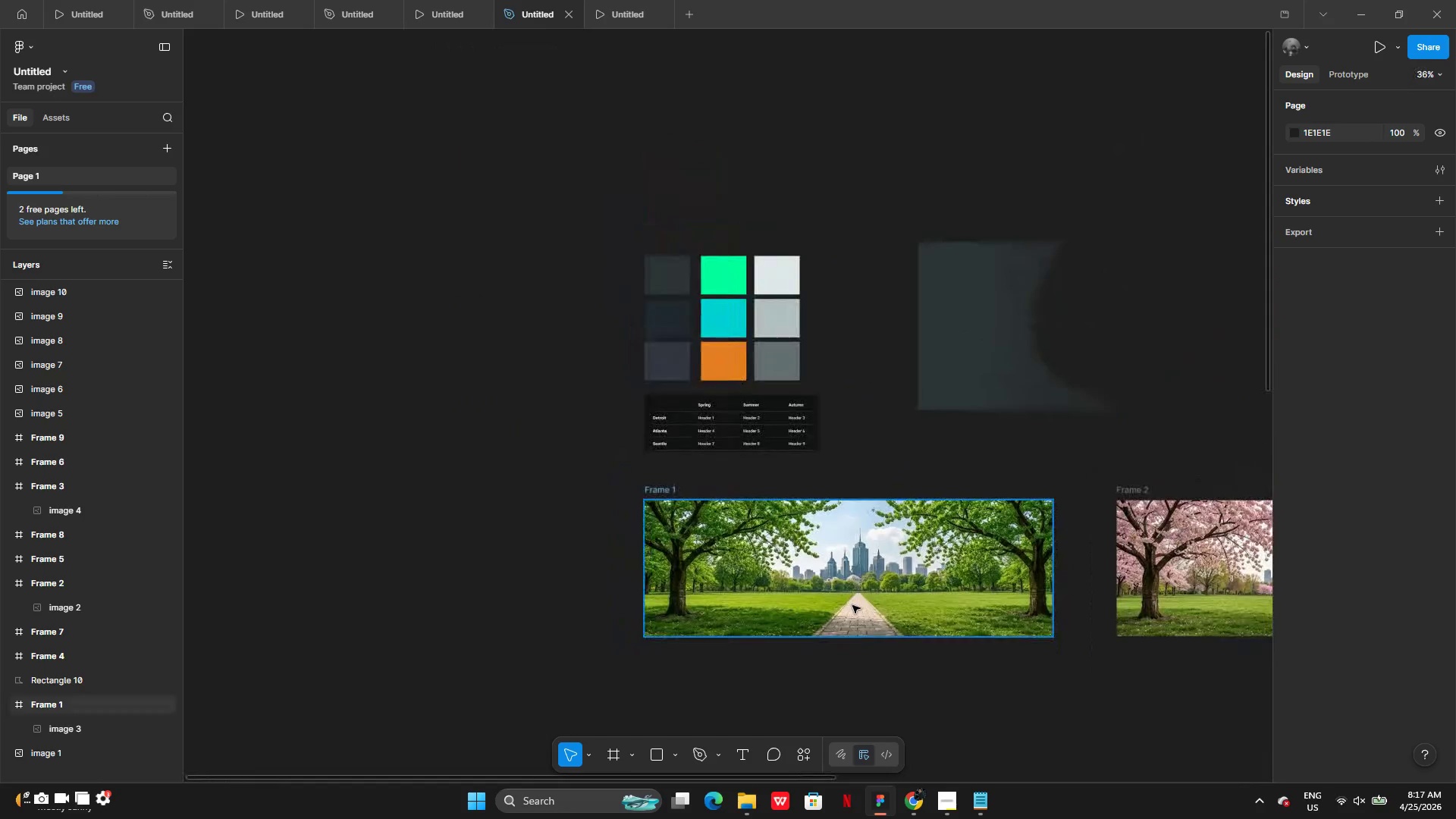 
wait(7.47)
 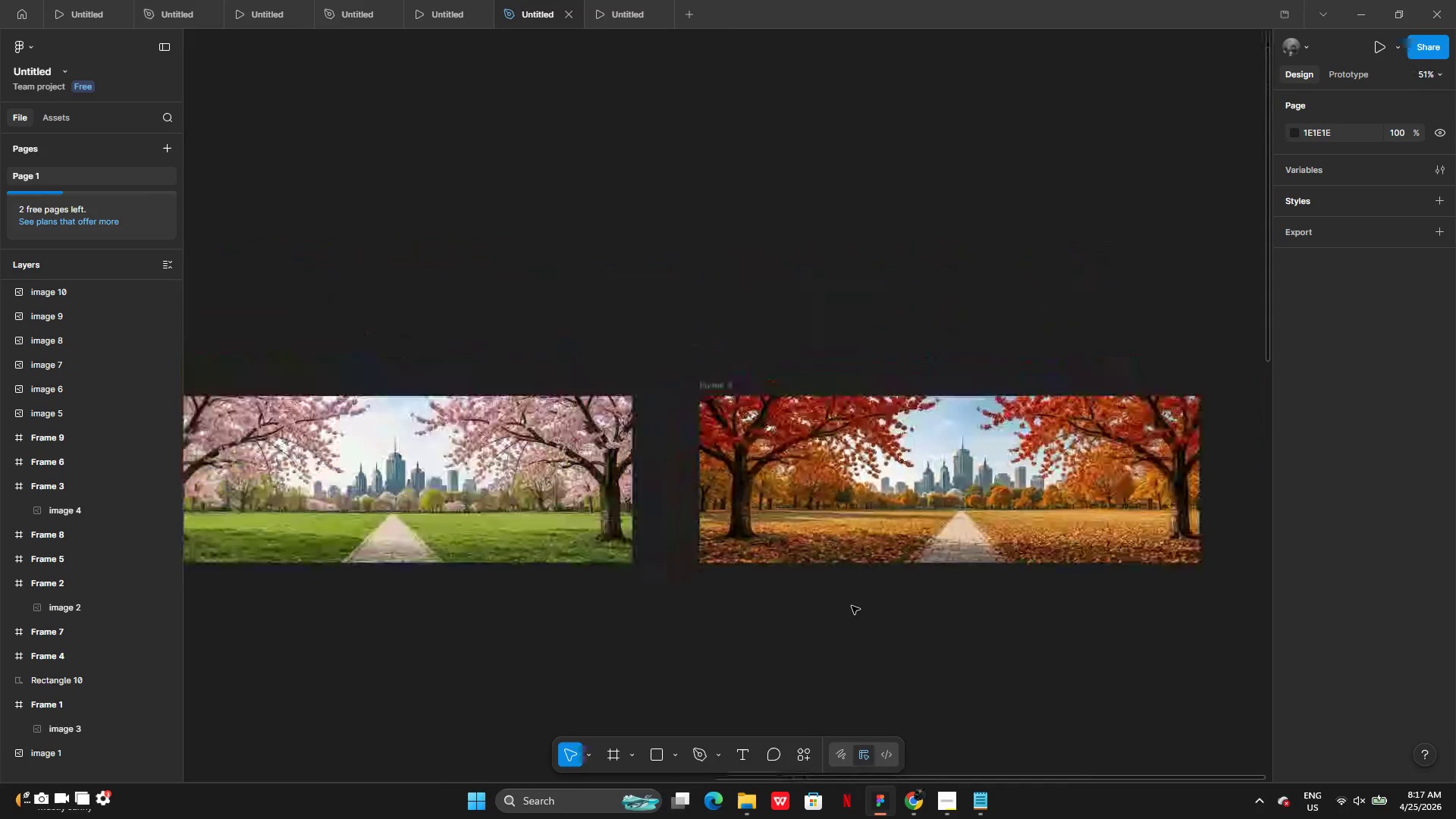 
left_click([483, 449])
 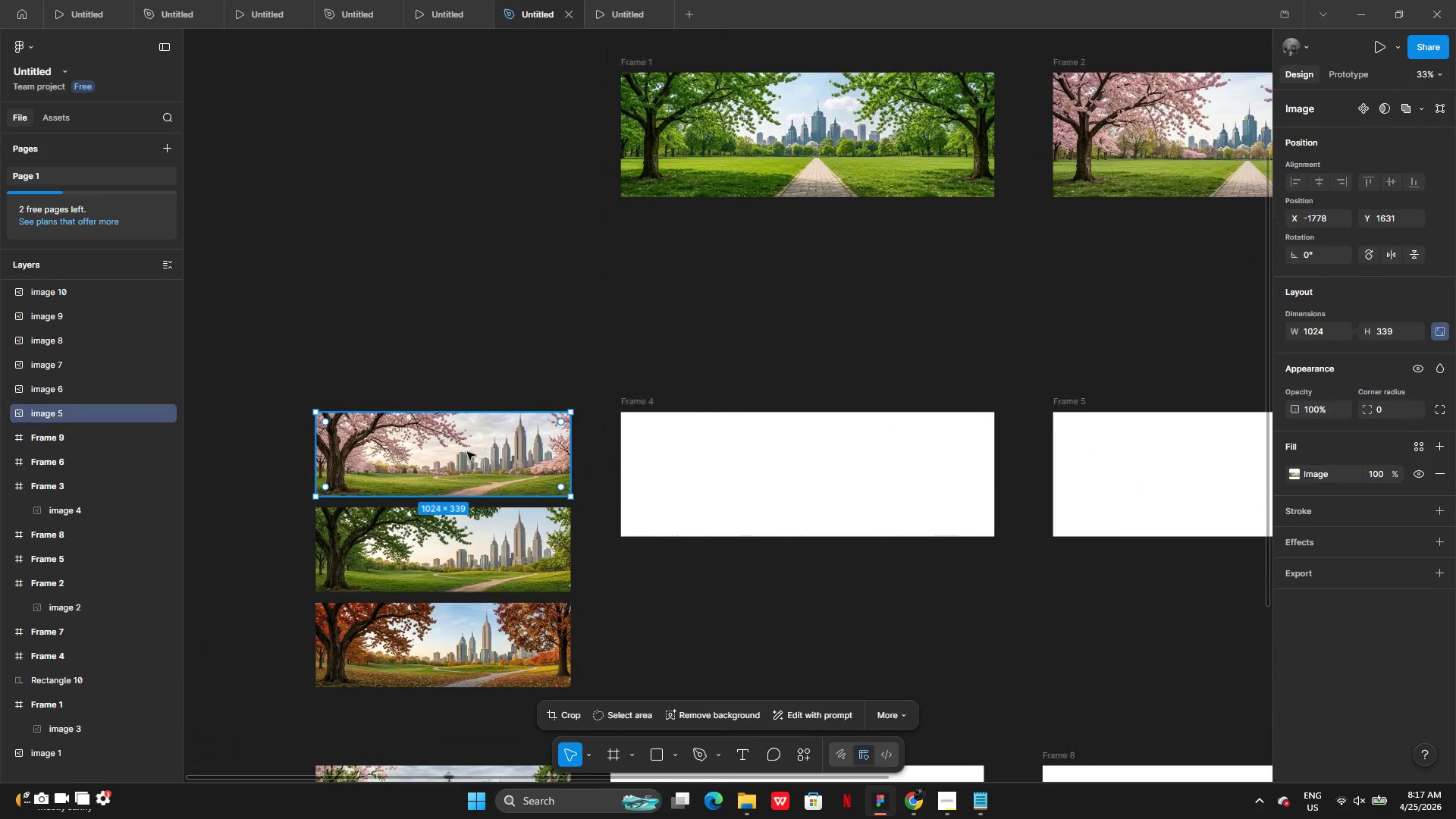 
left_click_drag(start_coordinate=[467, 453], to_coordinate=[821, 467])
 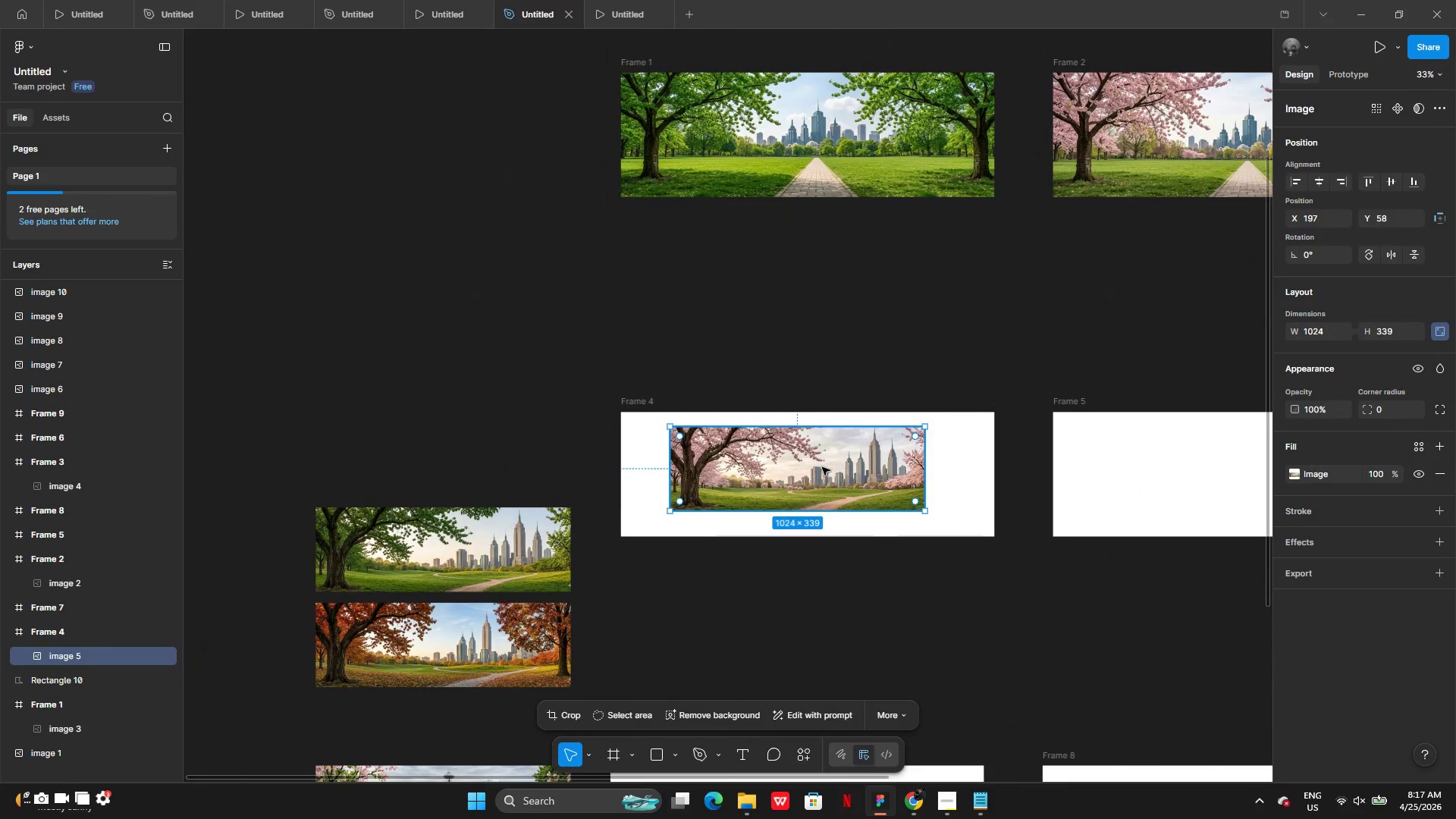 
left_click_drag(start_coordinate=[823, 467], to_coordinate=[773, 454])
 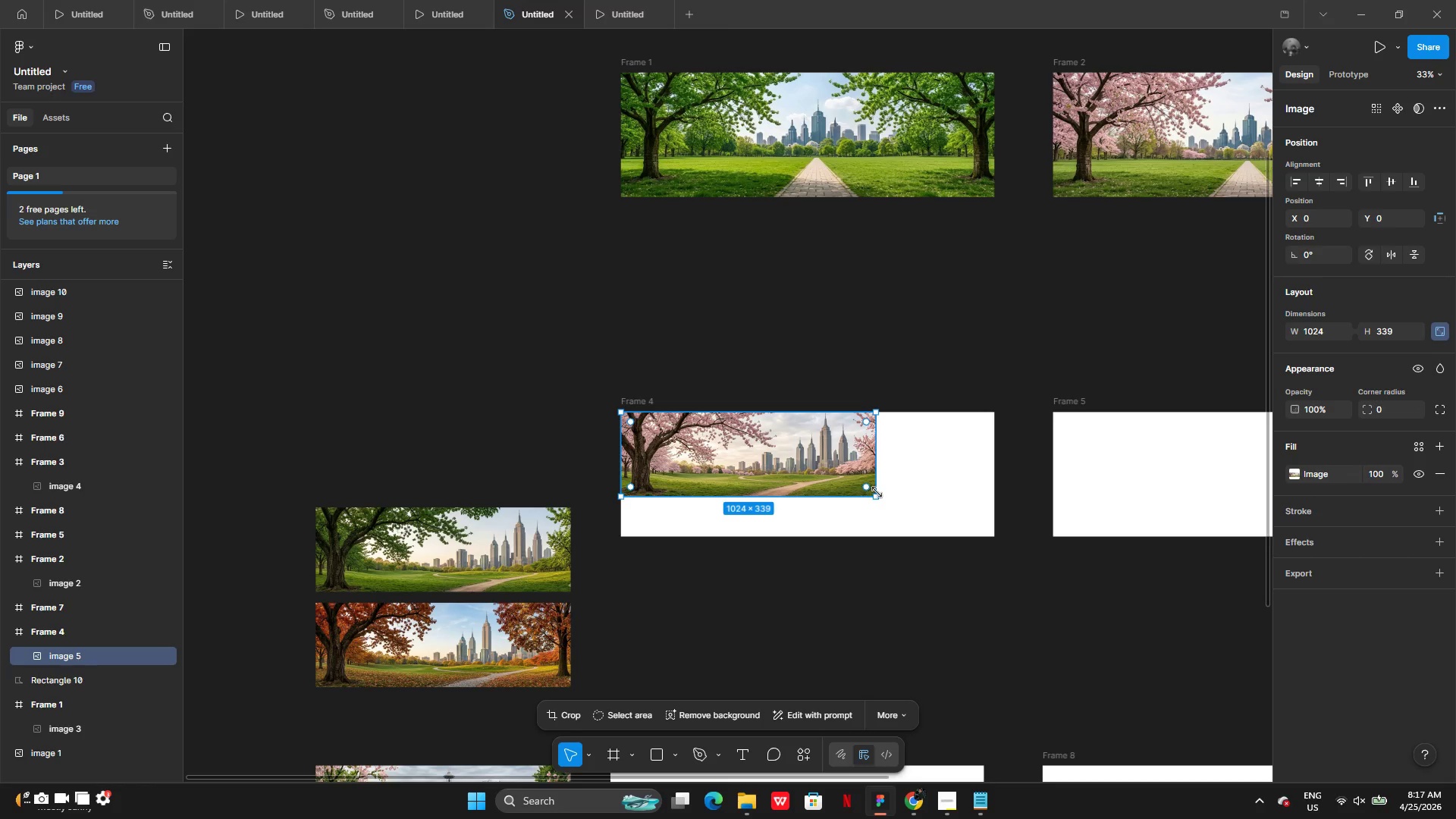 
left_click_drag(start_coordinate=[877, 494], to_coordinate=[993, 513])
 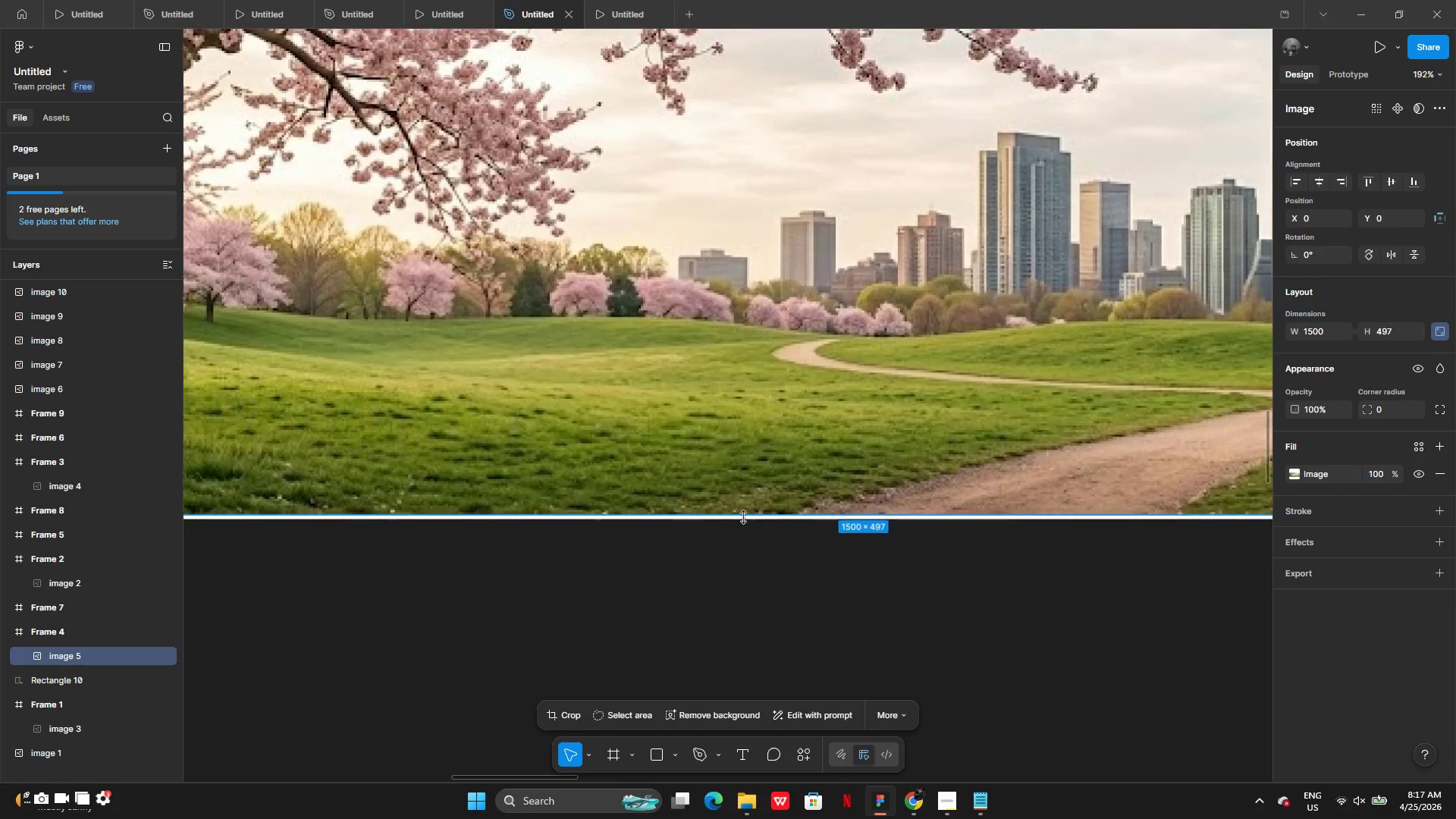 
left_click_drag(start_coordinate=[742, 516], to_coordinate=[742, 521])
 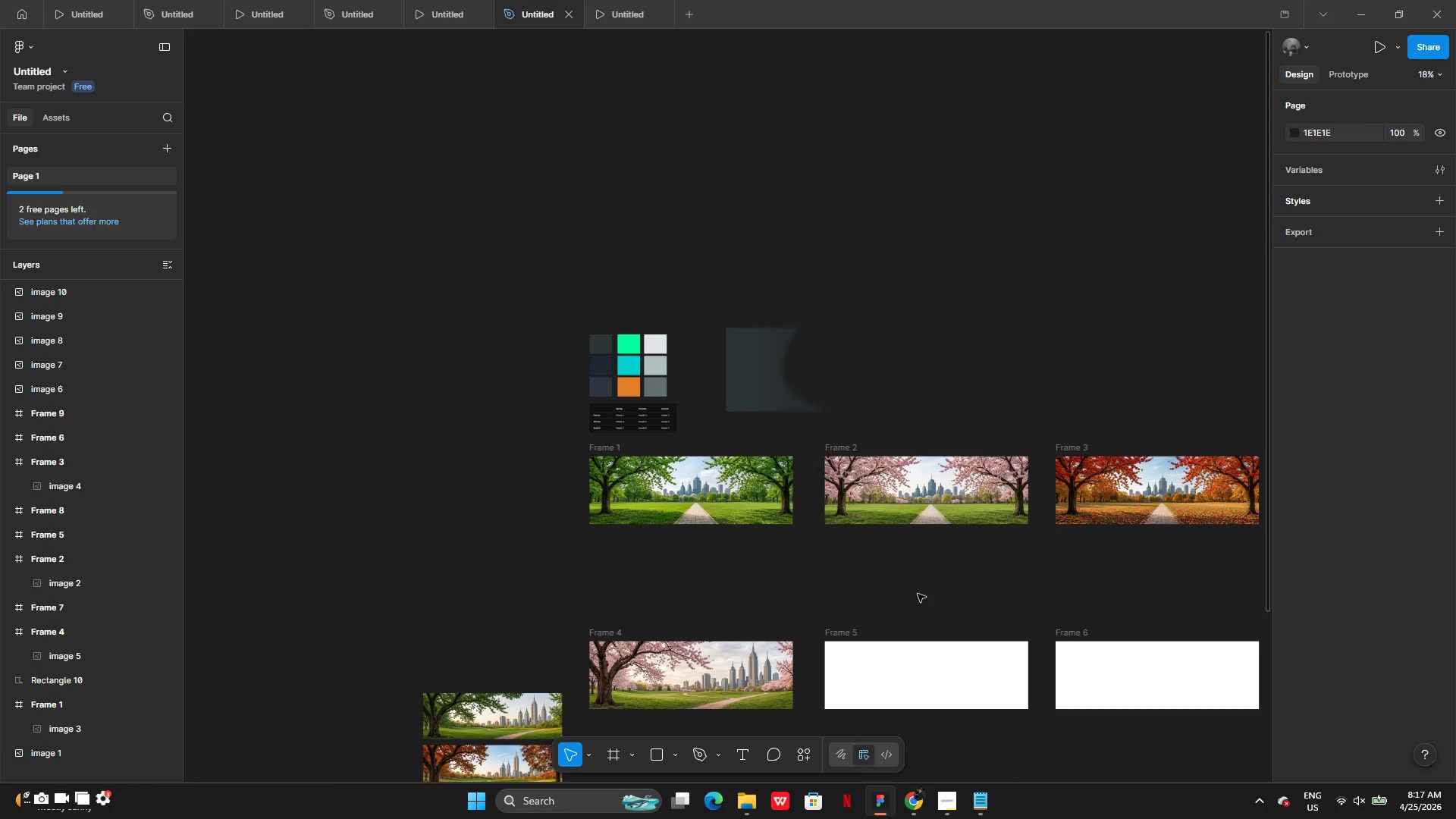 
wait(26.05)
 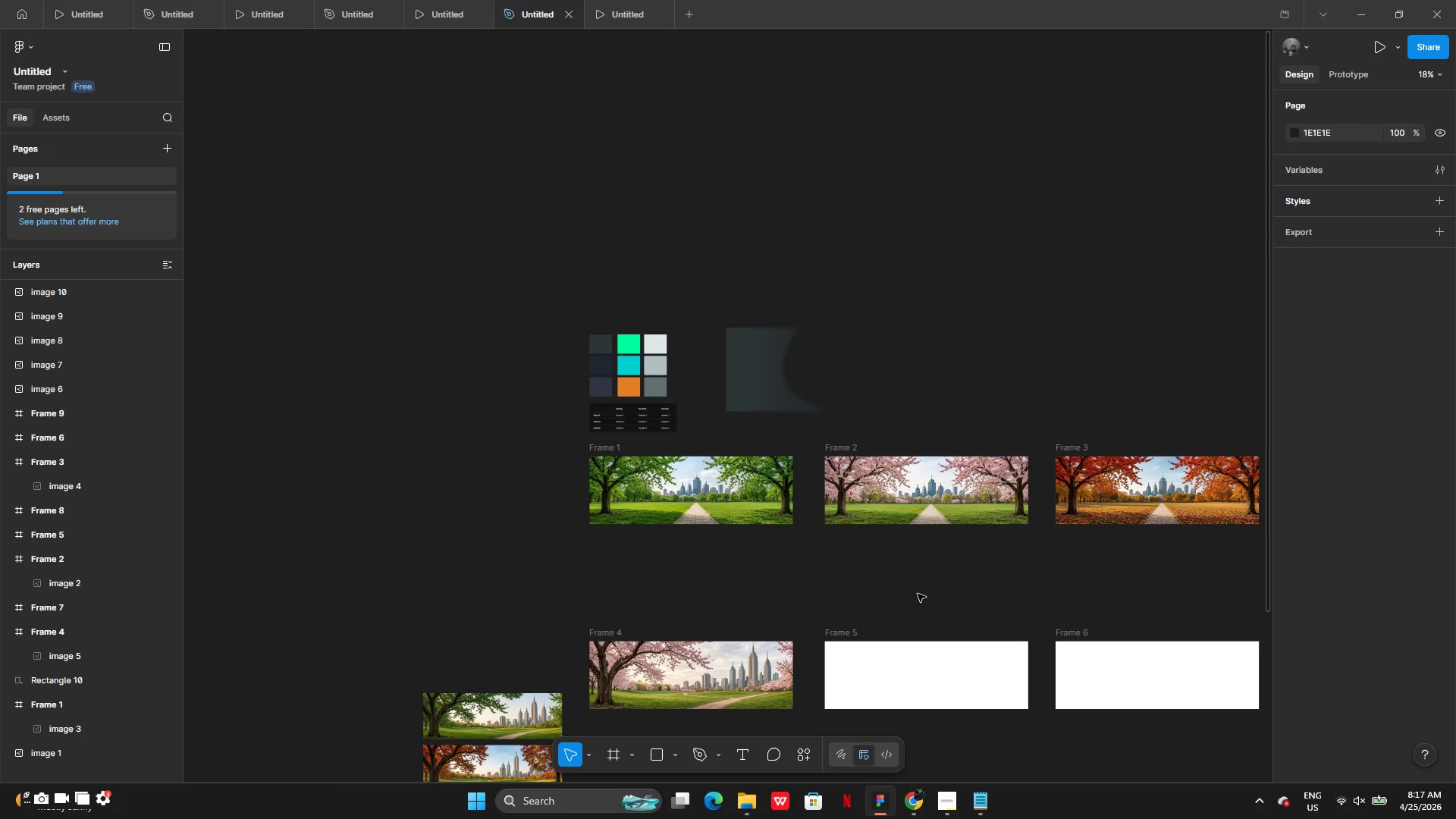 
scroll: coordinate [661, 785], scroll_direction: up, amount: 2.0
 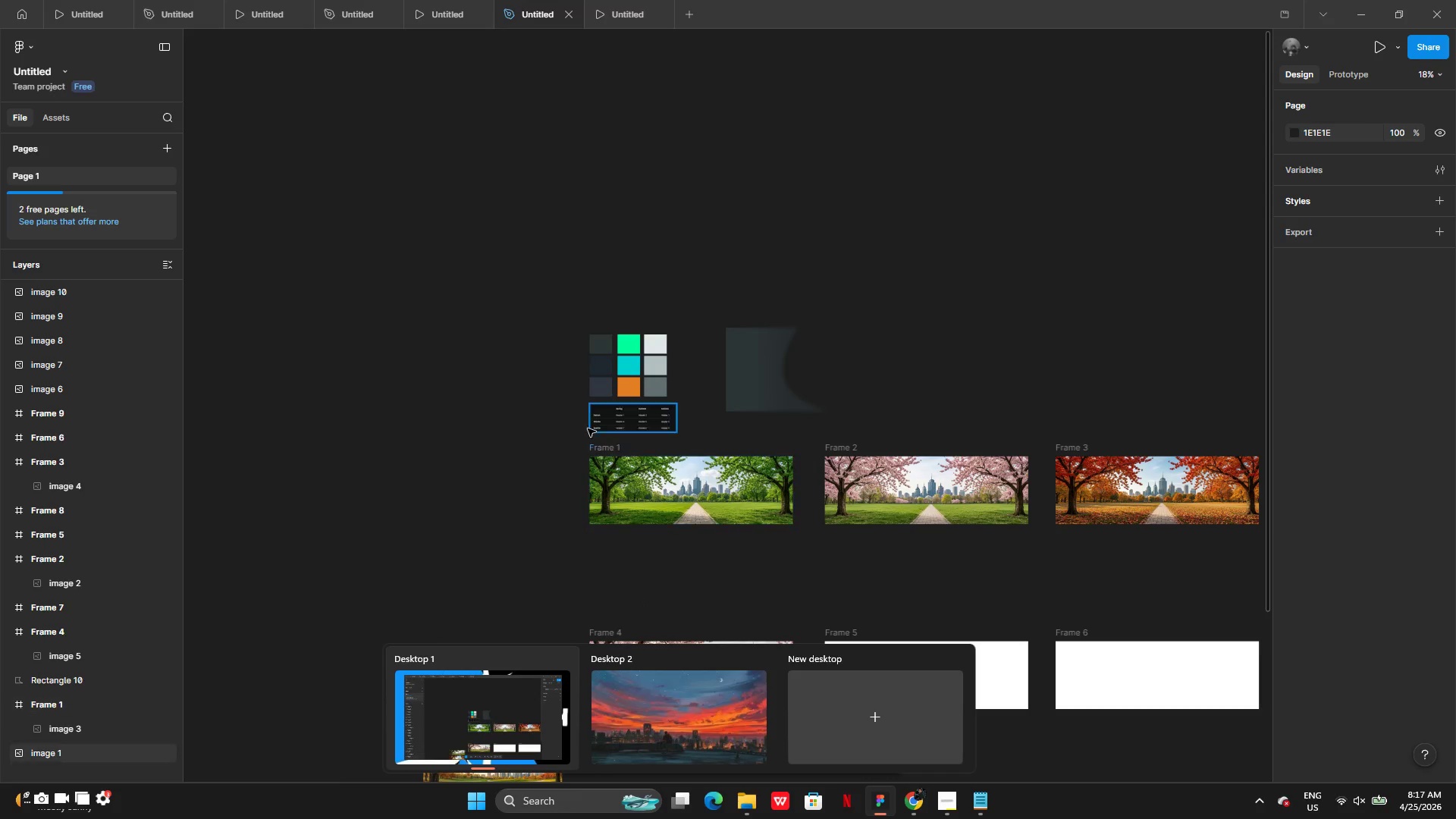 
left_click([489, 442])
 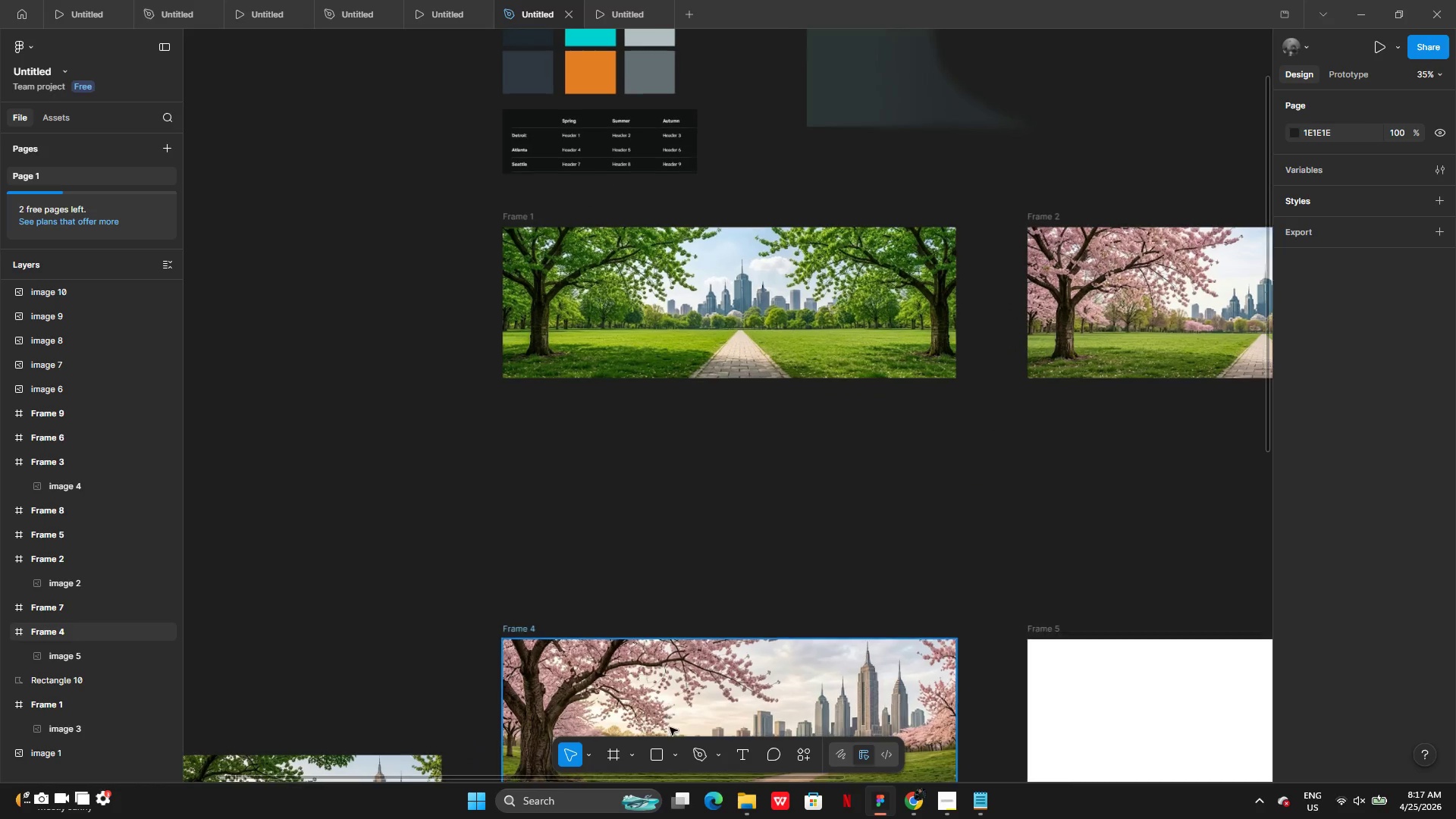 
left_click([671, 743])
 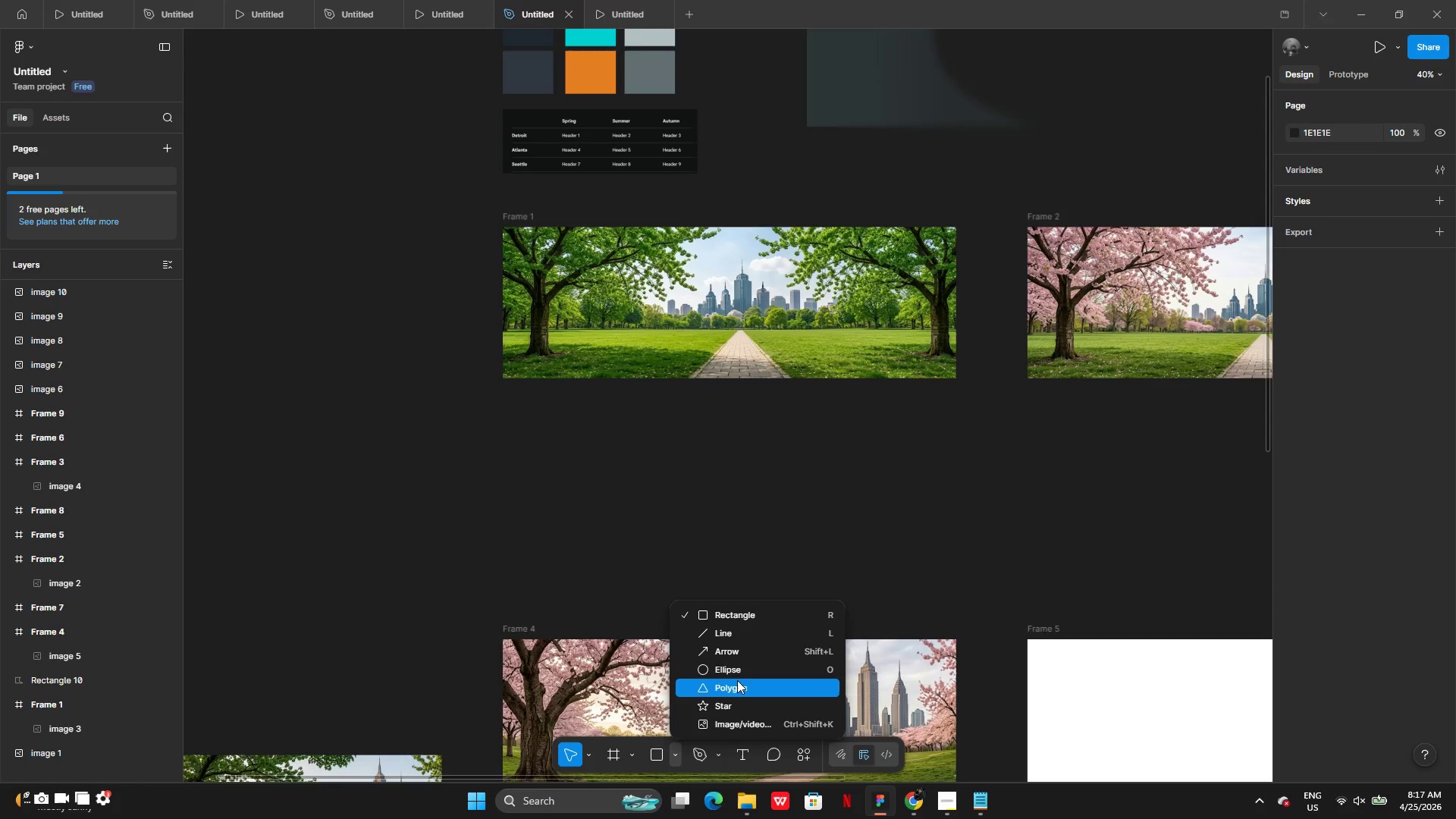 
left_click([736, 670])
 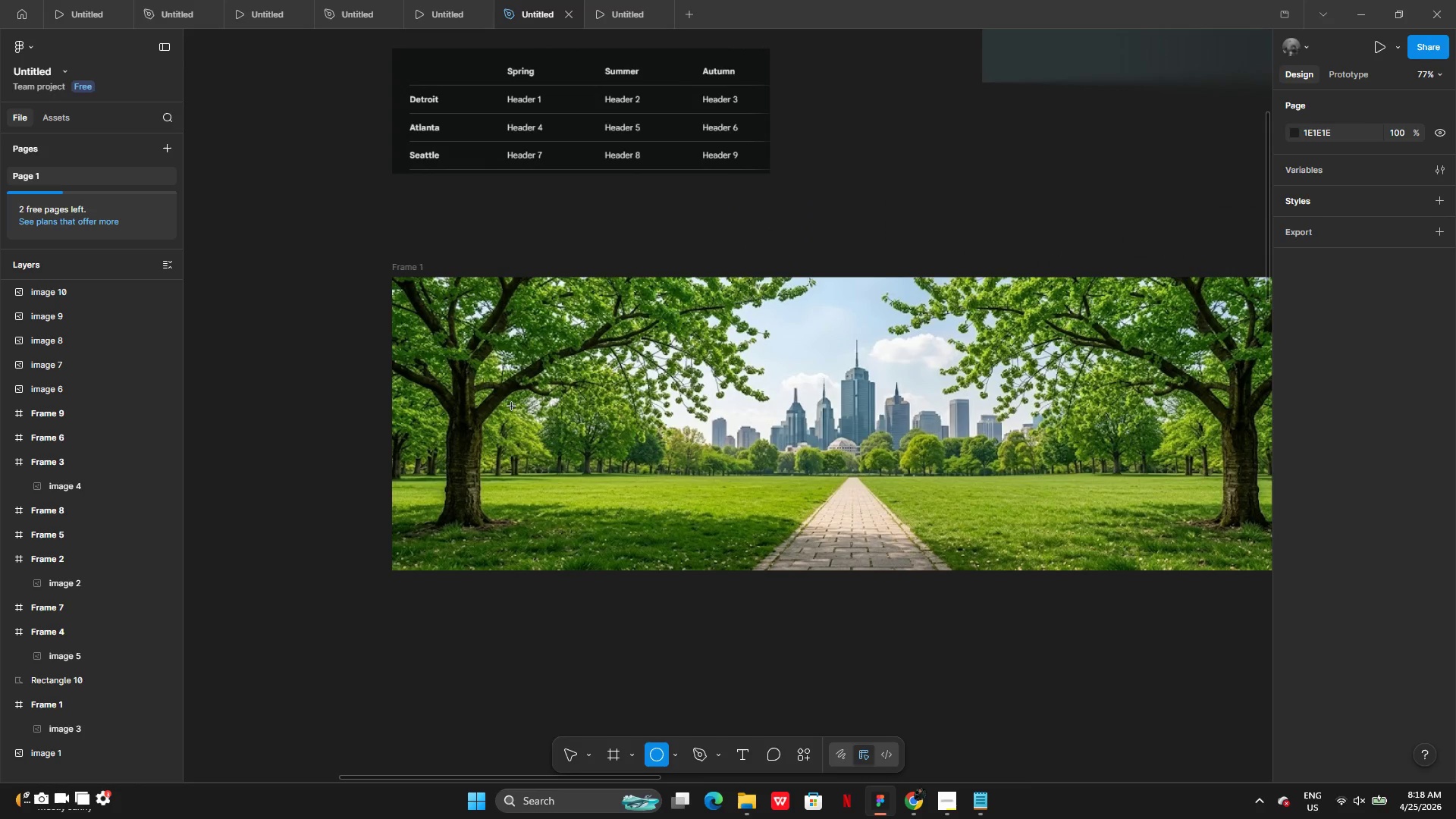 
left_click_drag(start_coordinate=[462, 413], to_coordinate=[629, 574])
 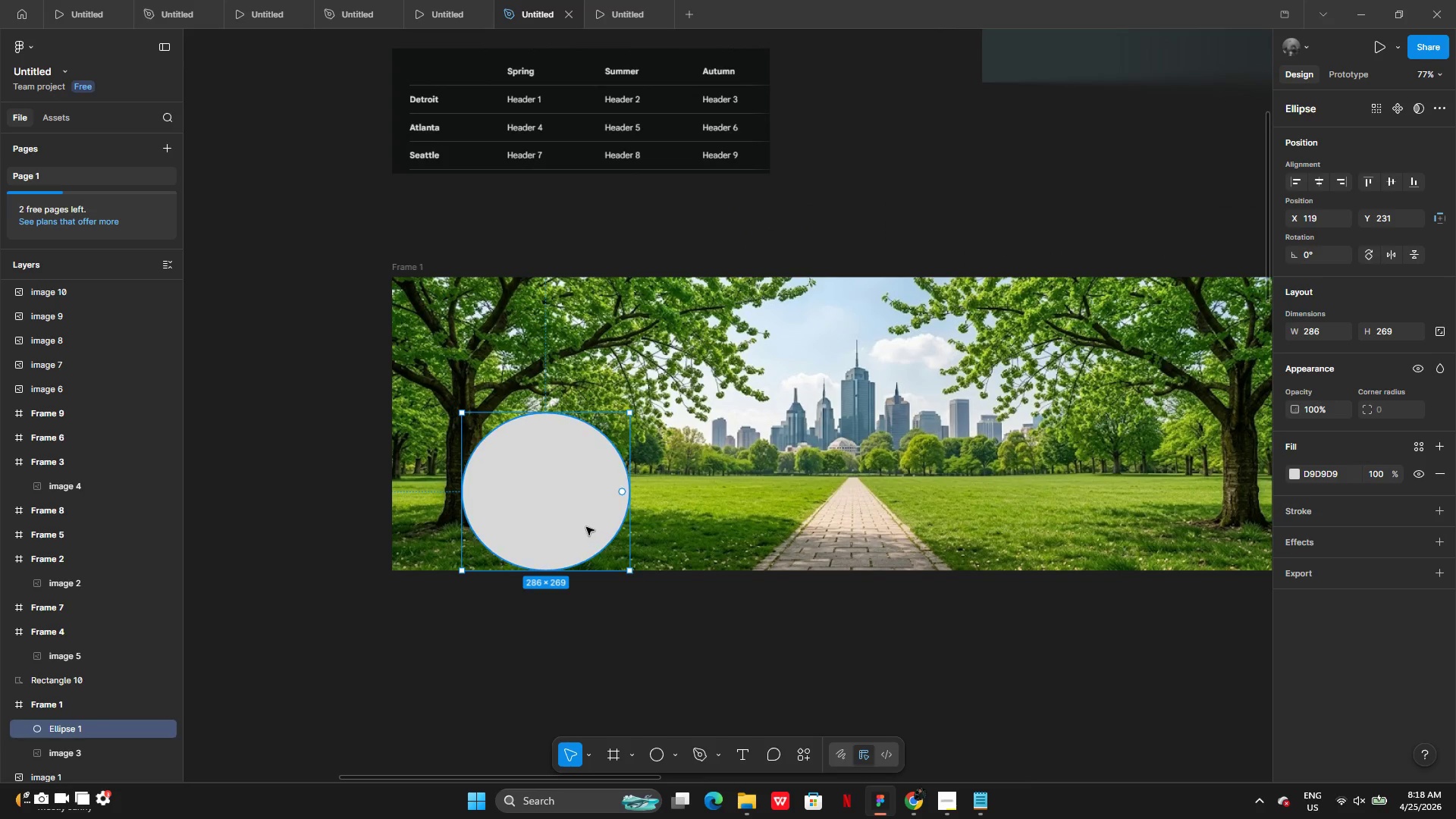 
left_click_drag(start_coordinate=[586, 527], to_coordinate=[553, 504])
 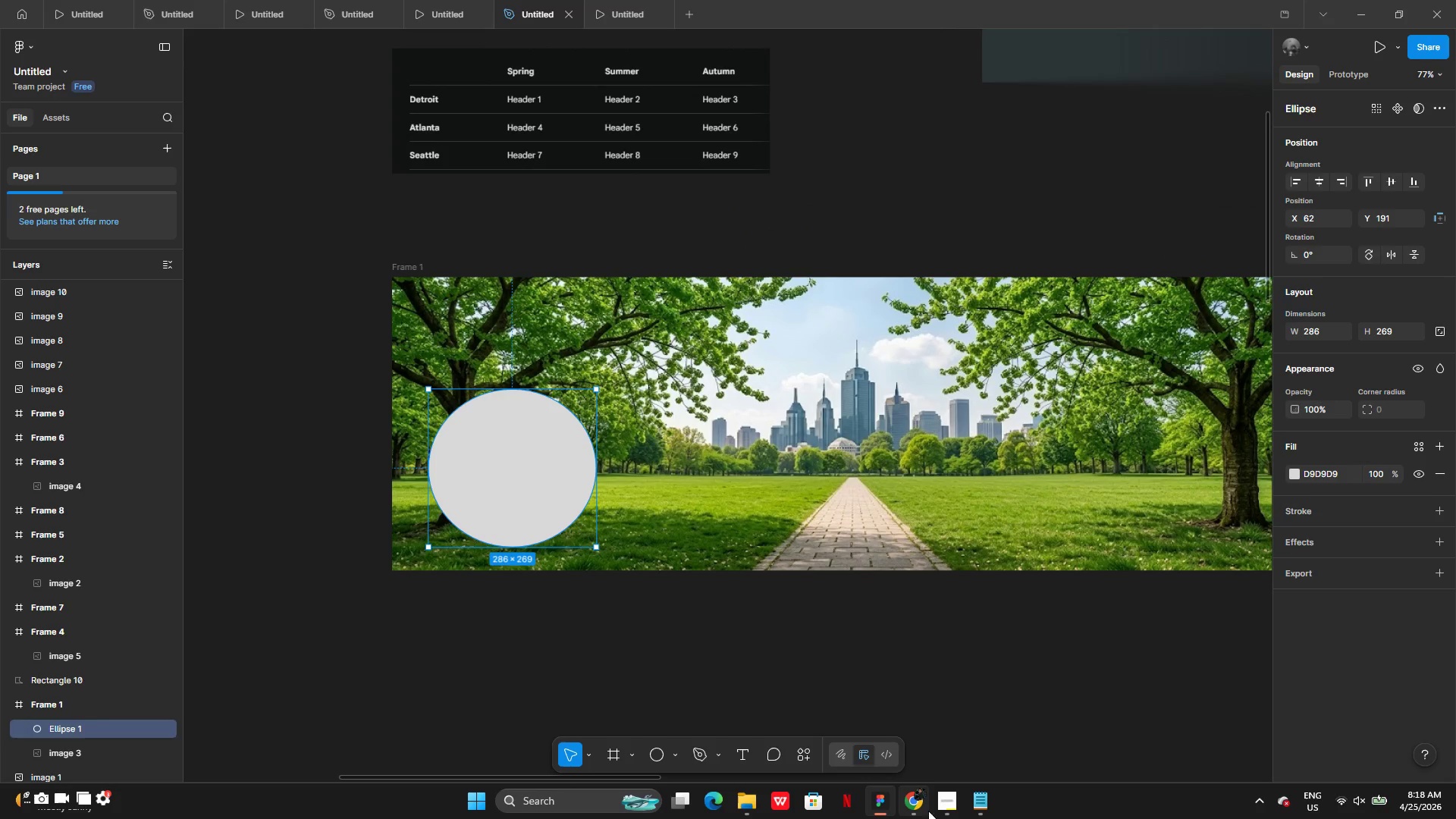 
left_click([948, 810])